 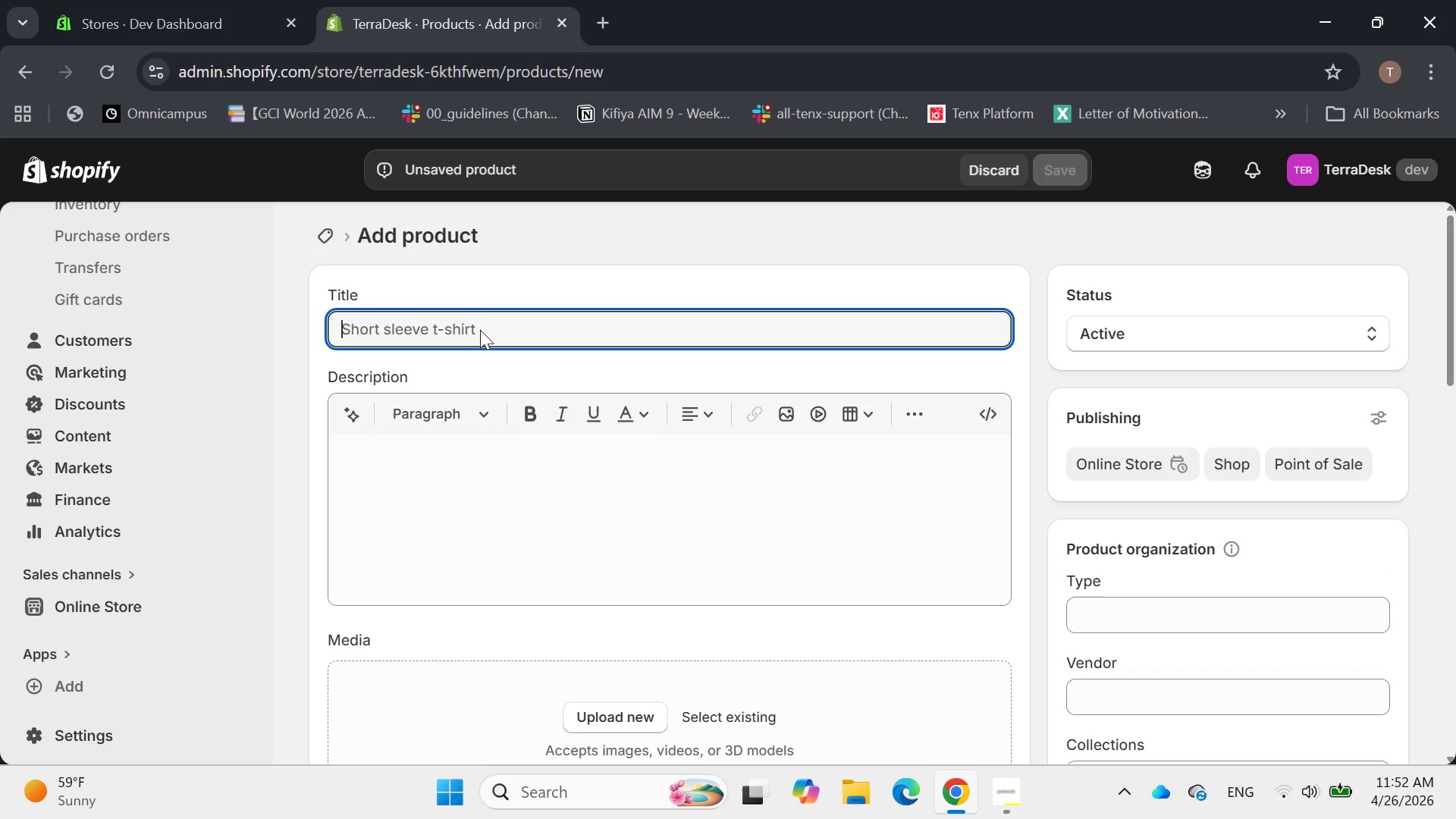 
hold_key(key=ShiftLeft, duration=0.5)
 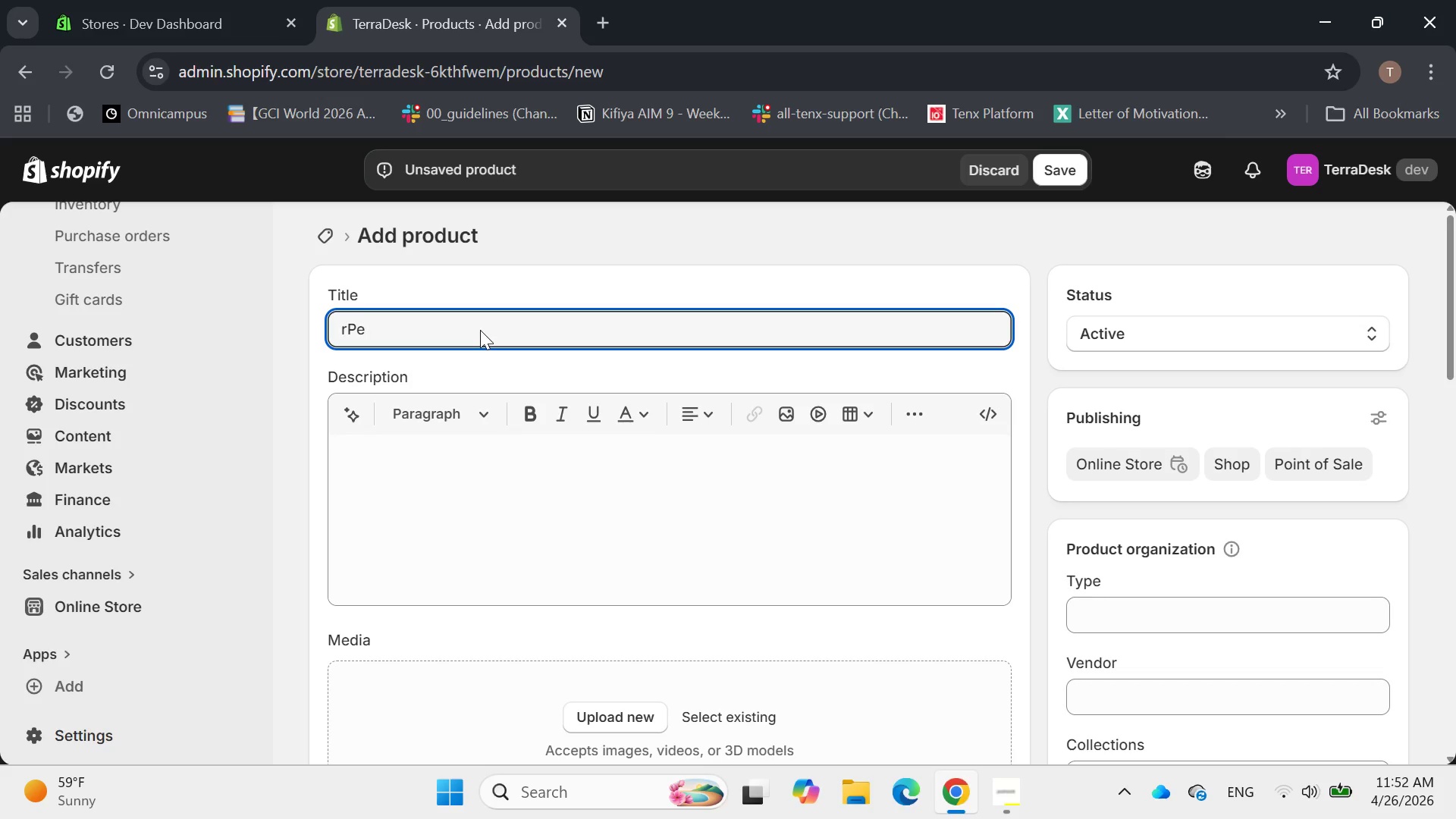 
hold_key(key=ShiftLeft, duration=0.97)
 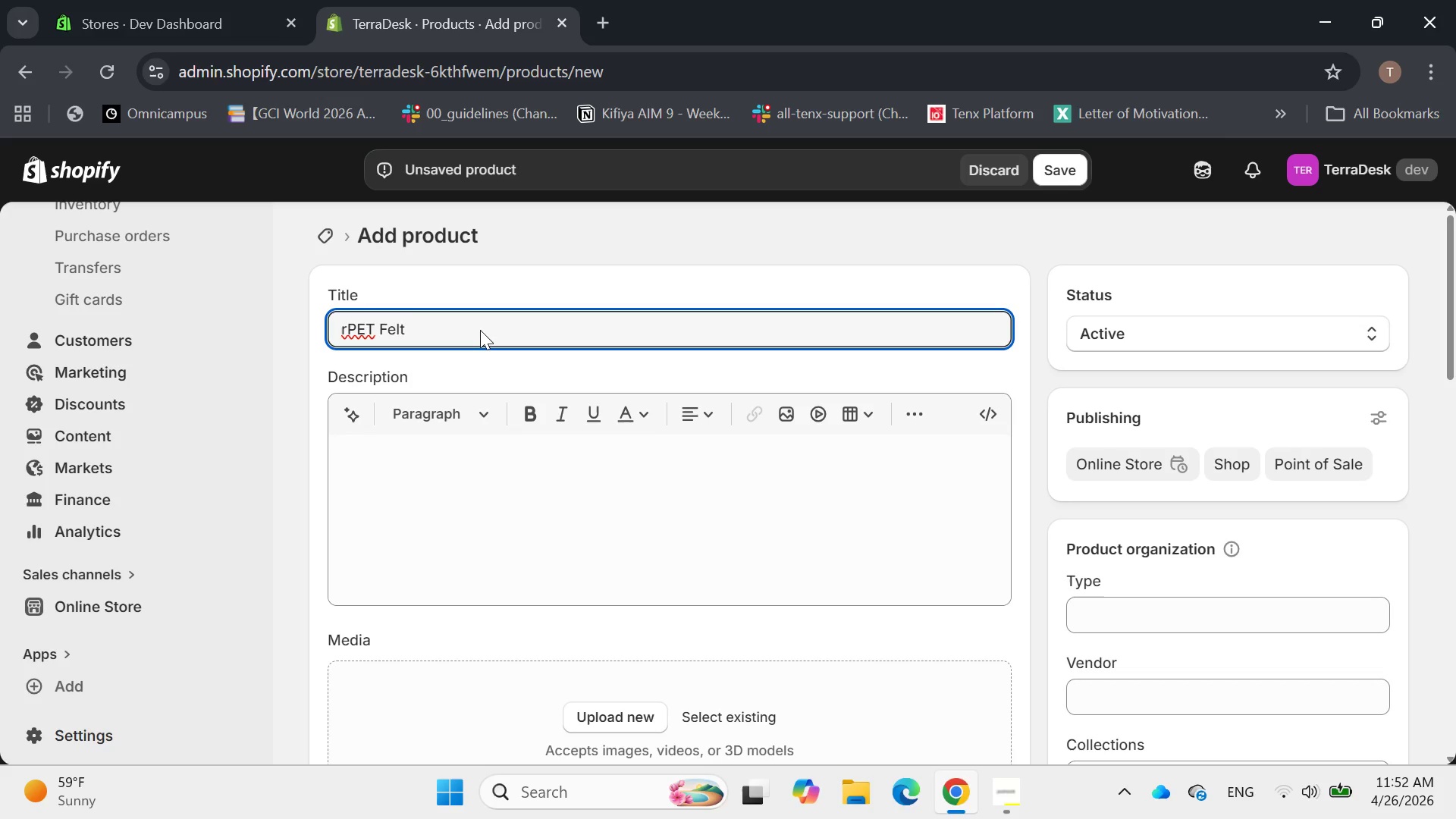 
wait(5.78)
 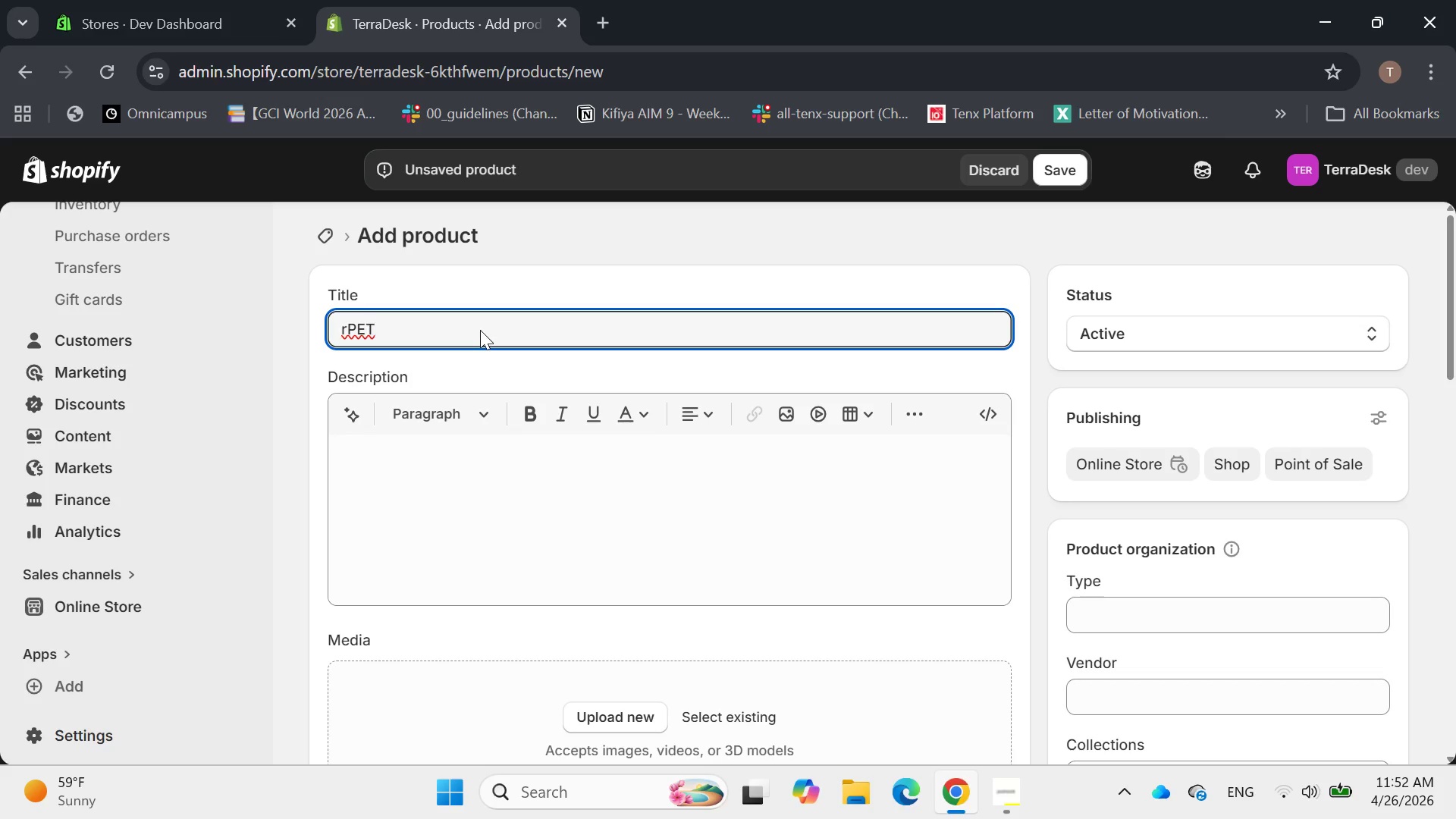 
hold_key(key=ShiftLeft, duration=0.33)
 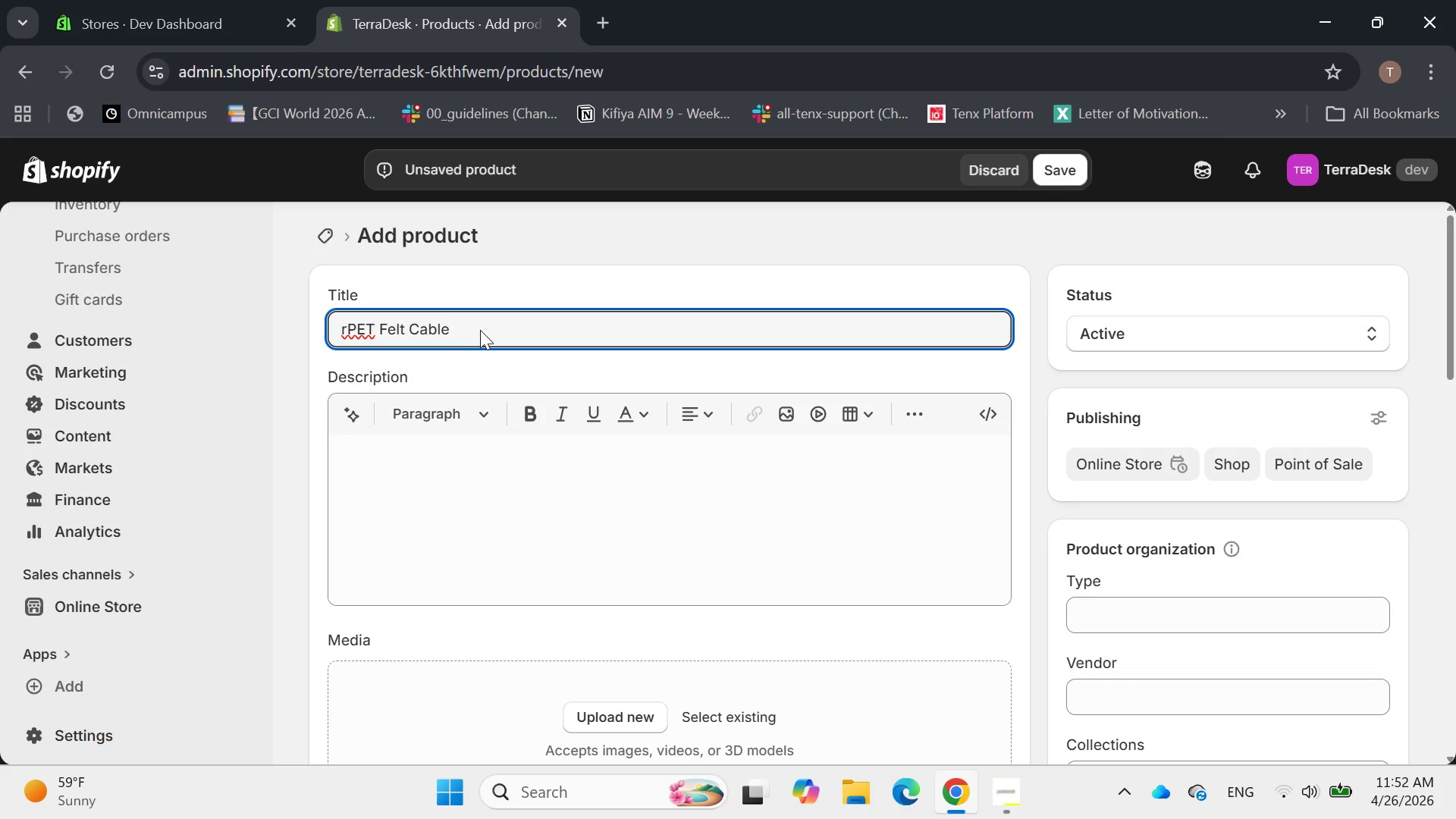 
hold_key(key=ShiftLeft, duration=0.55)
 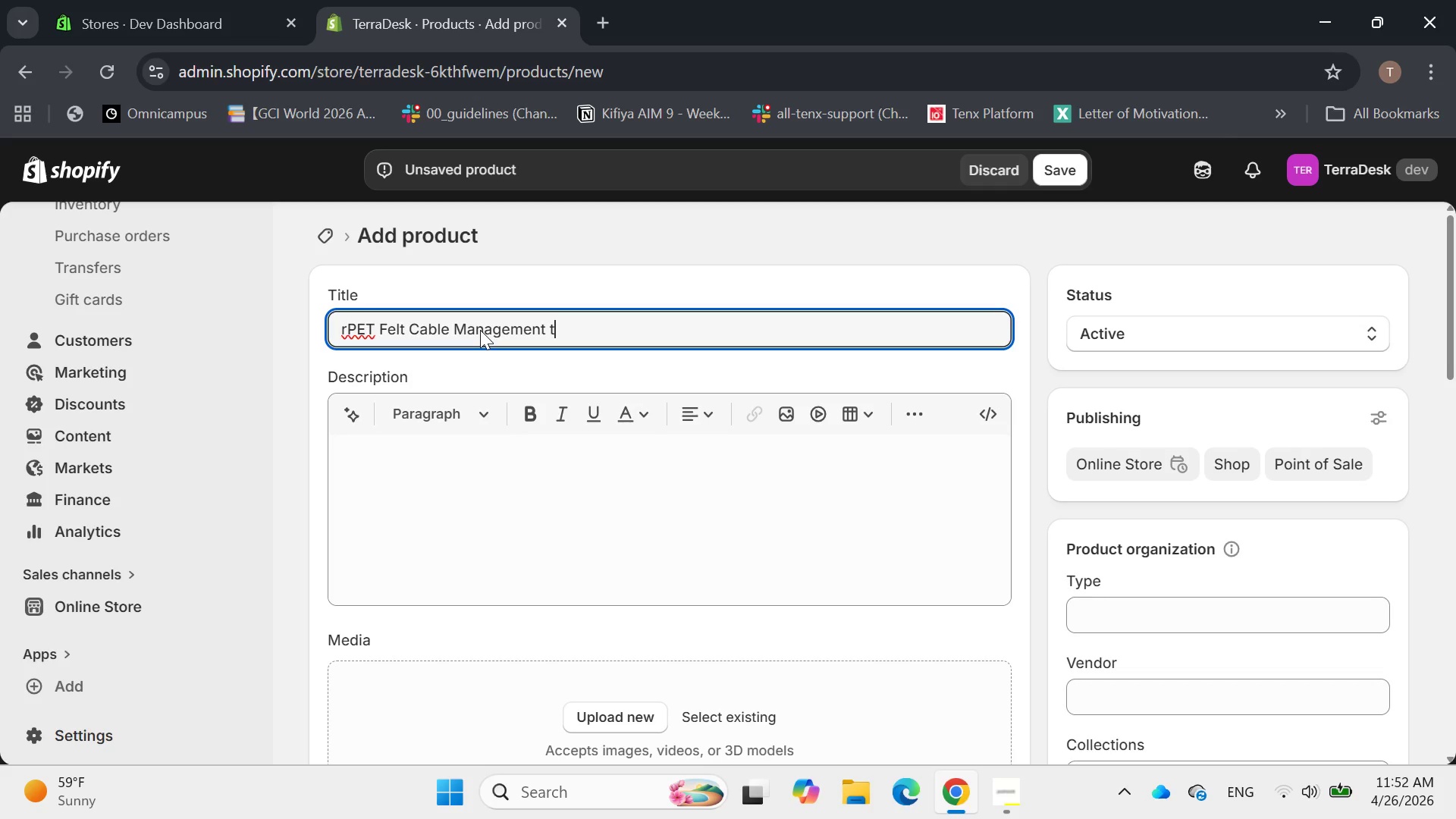 
wait(7.78)
 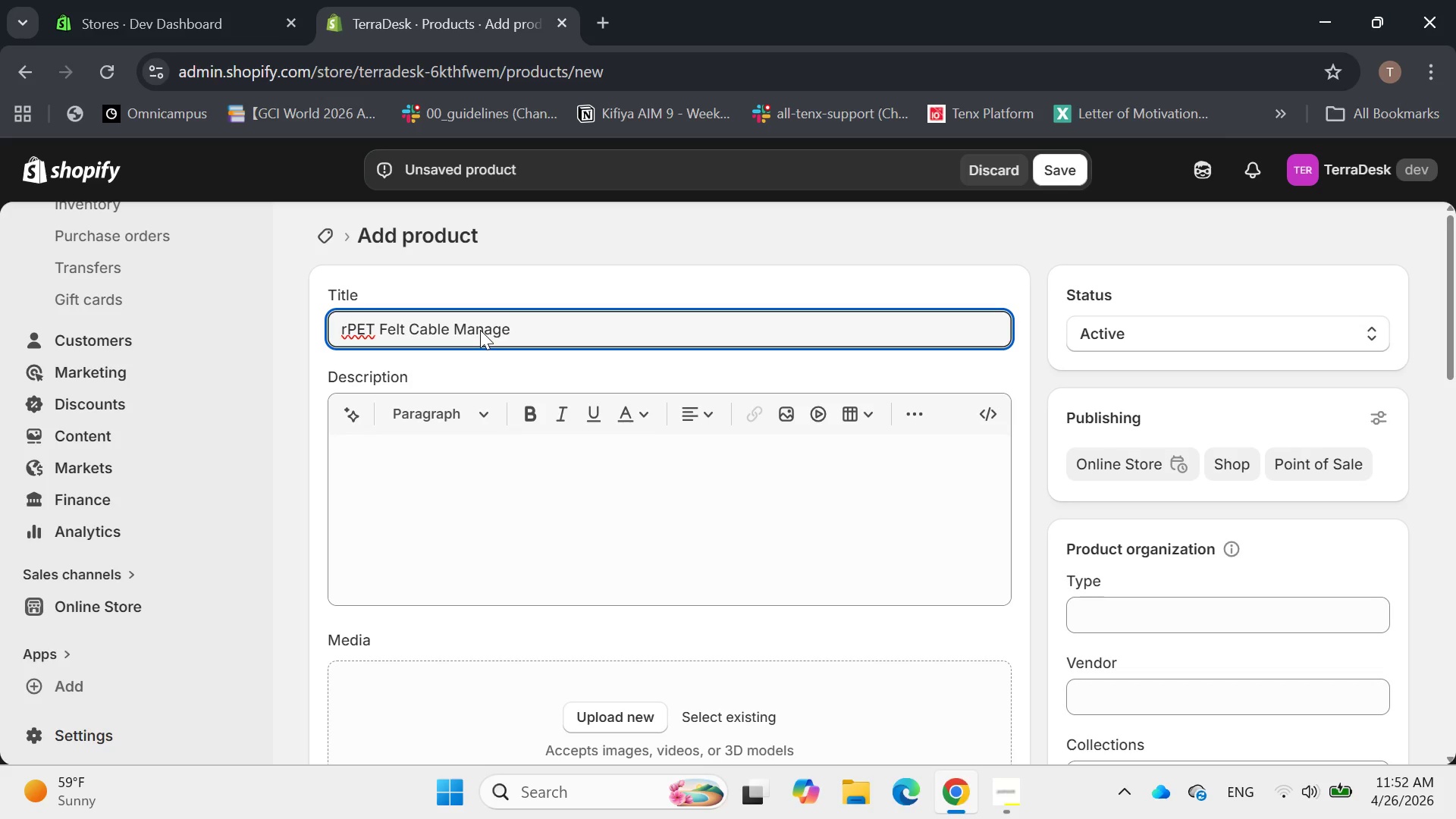 
hold_key(key=ShiftLeft, duration=0.55)
 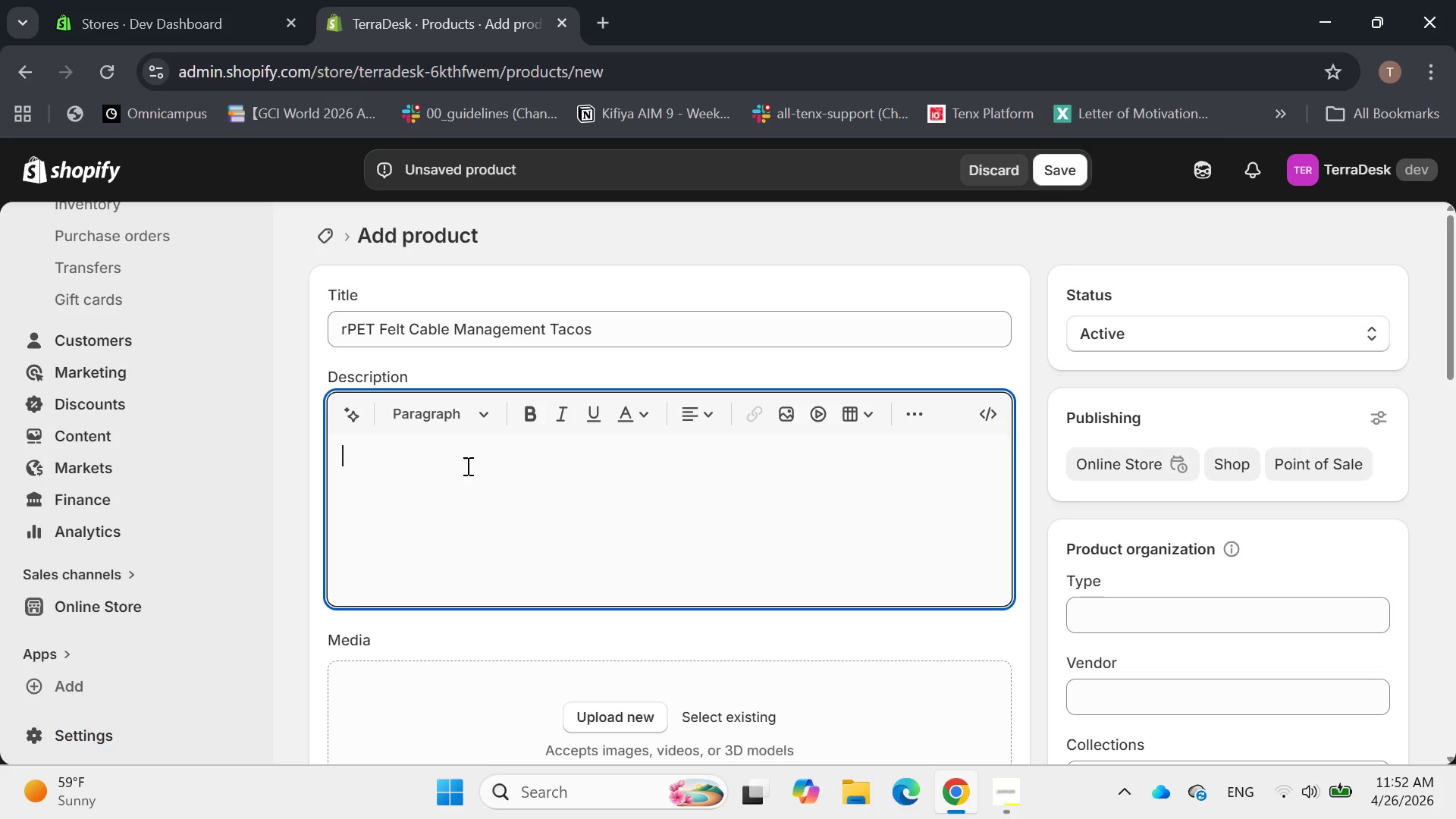 
wait(15.86)
 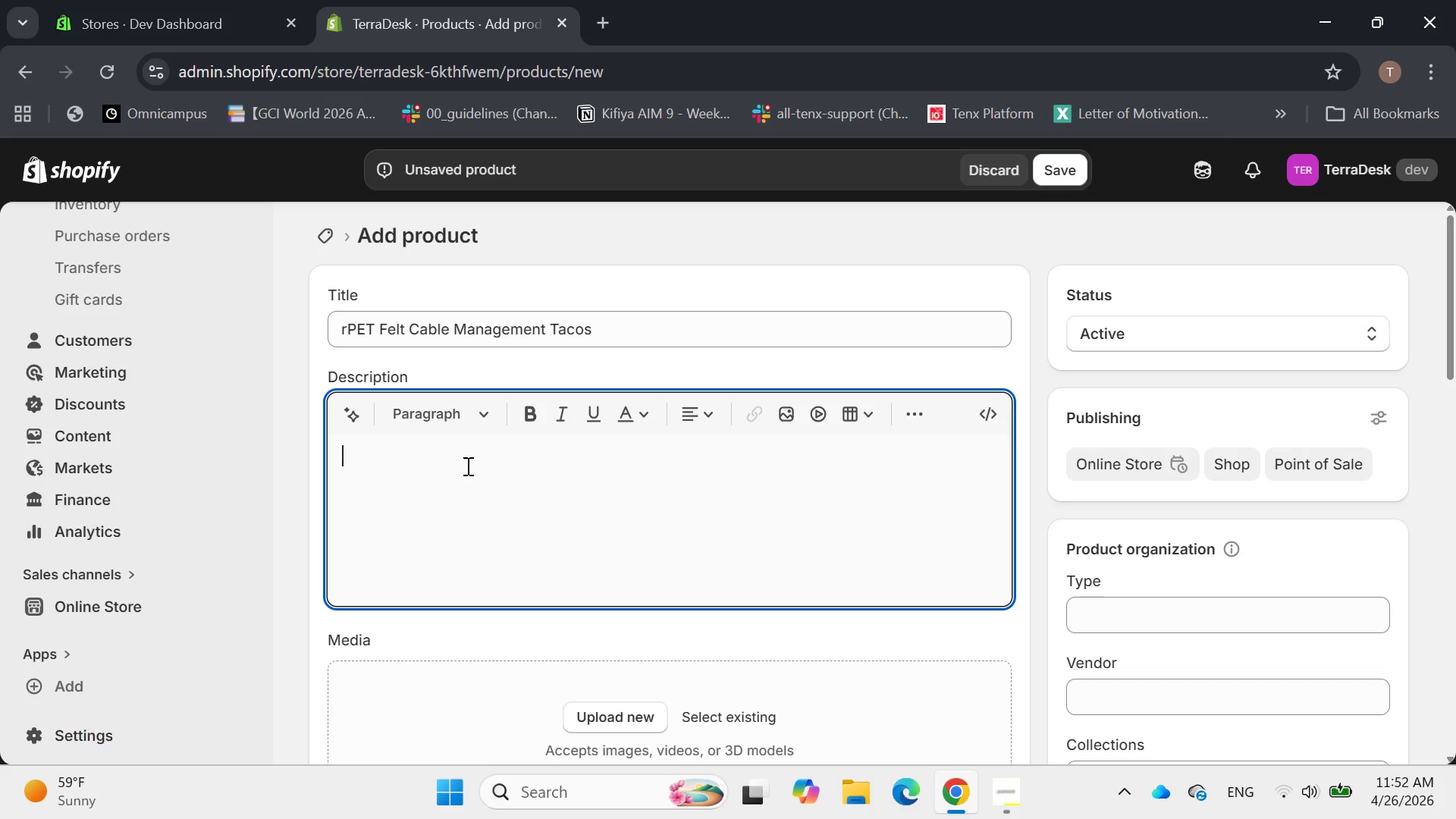 
hold_key(key=ShiftLeft, duration=0.58)
 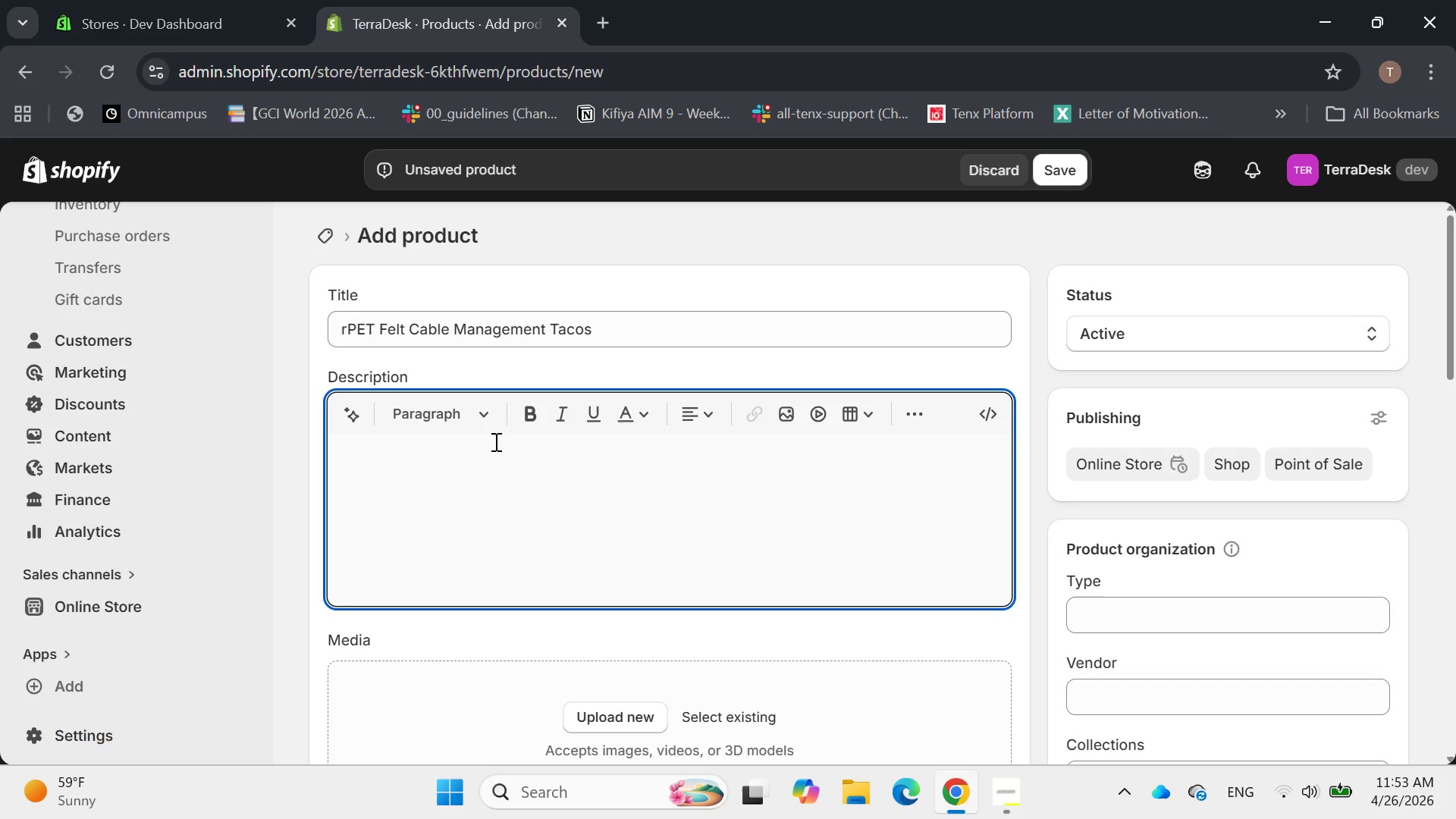 
type(Tame the "")
 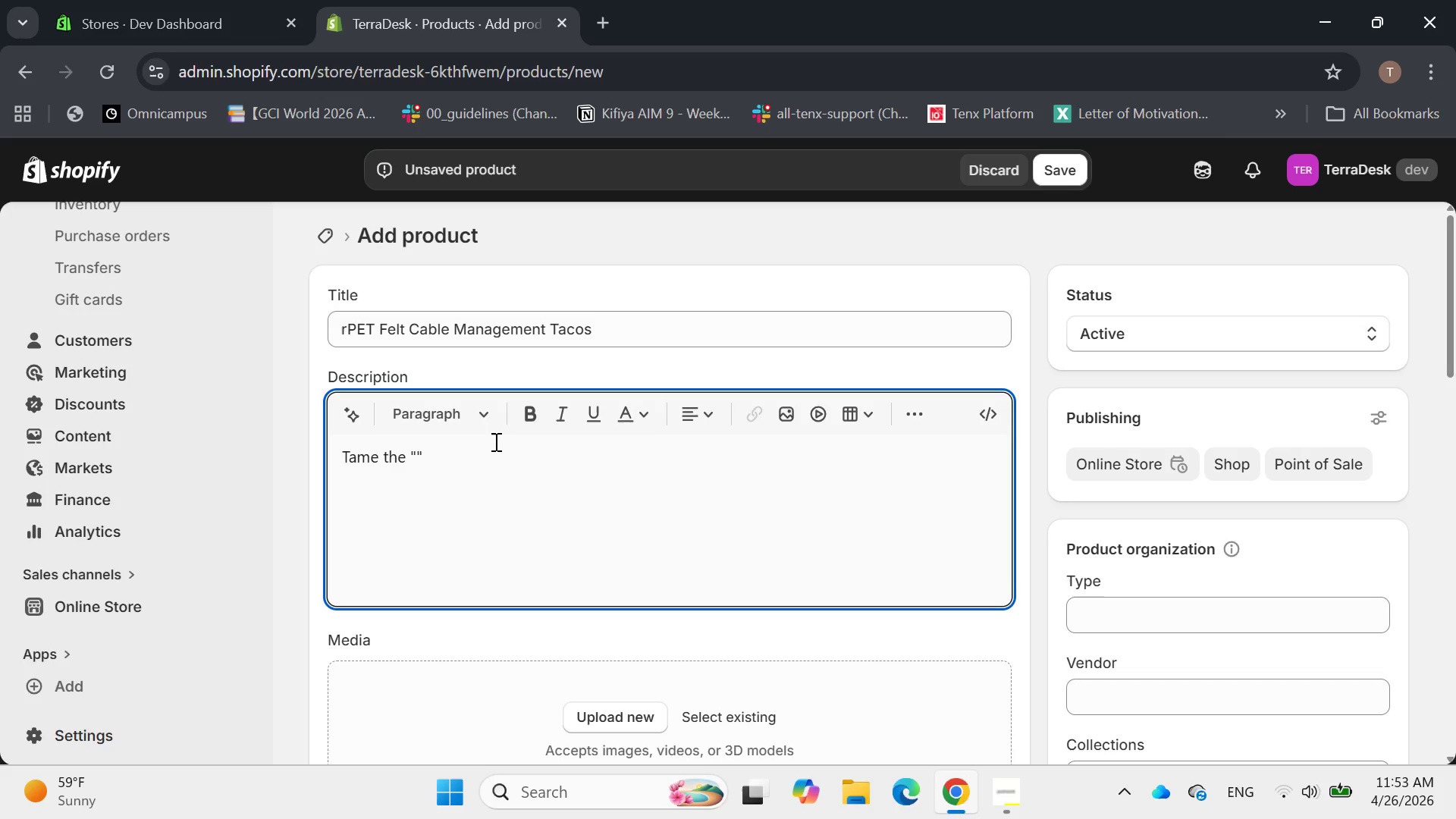 
key(ArrowLeft)
 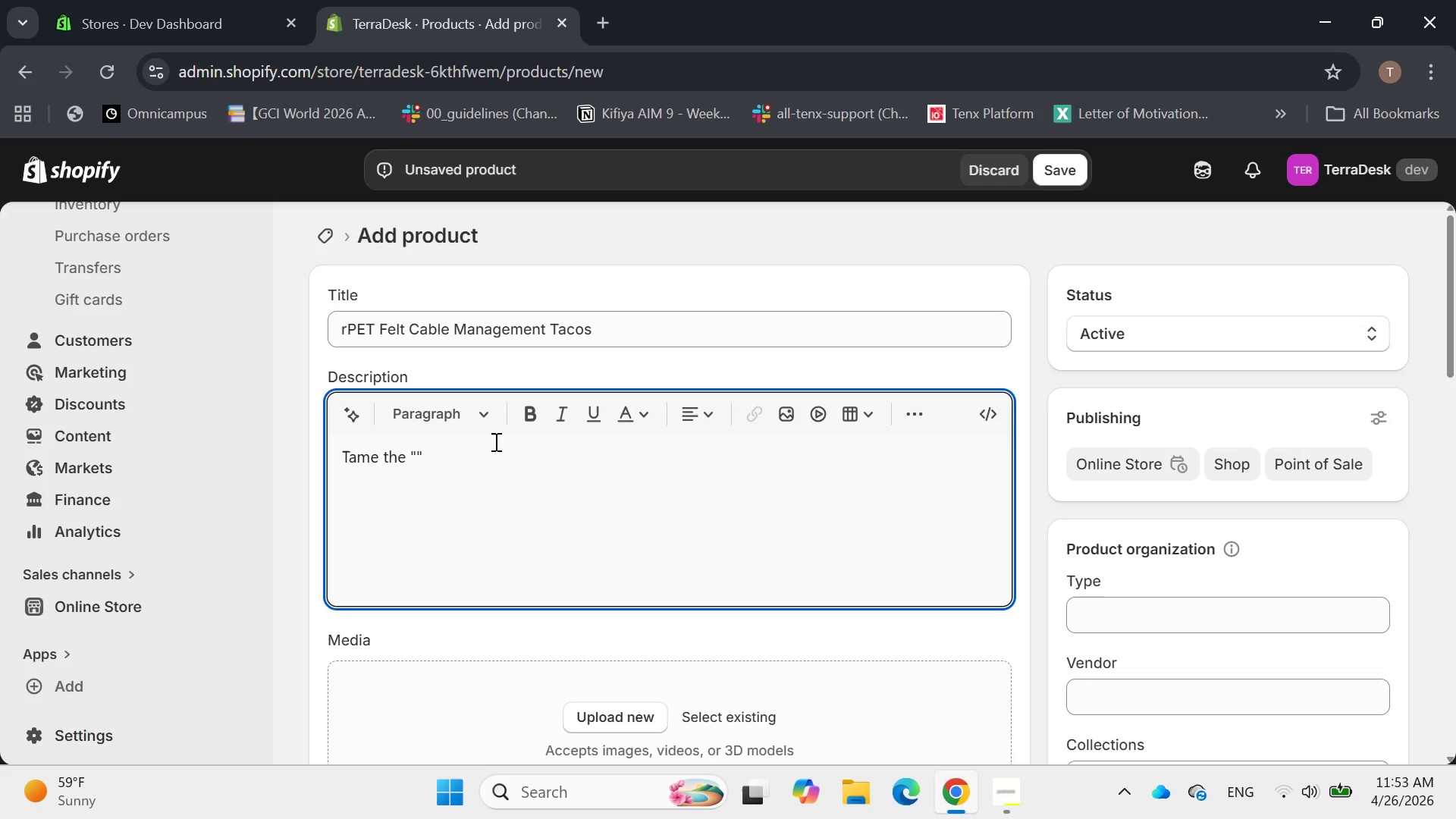 
type(cable jus)
key(Backspace)
type(ngle )
key(Backspace)
 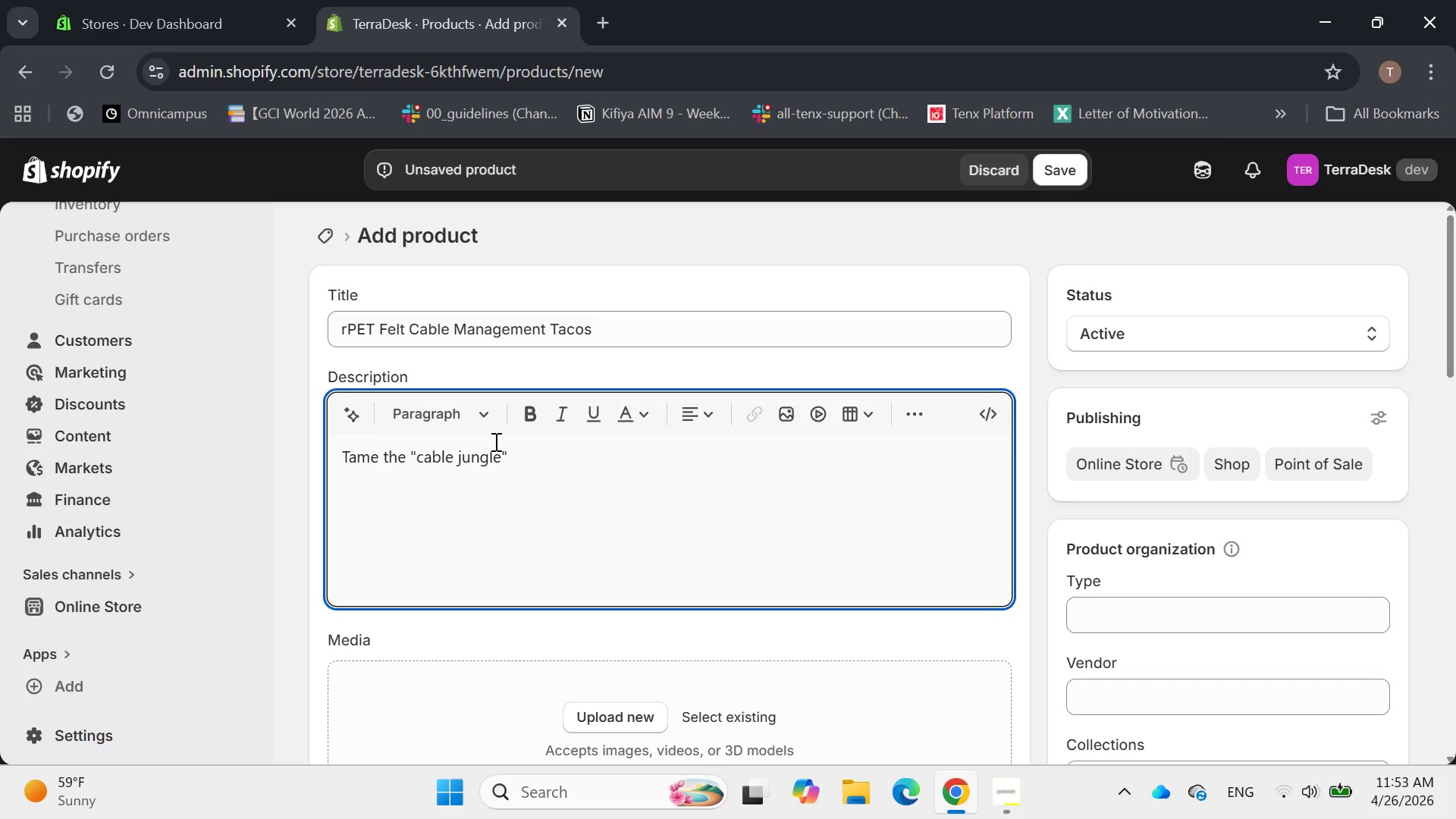 
key(ArrowRight)
 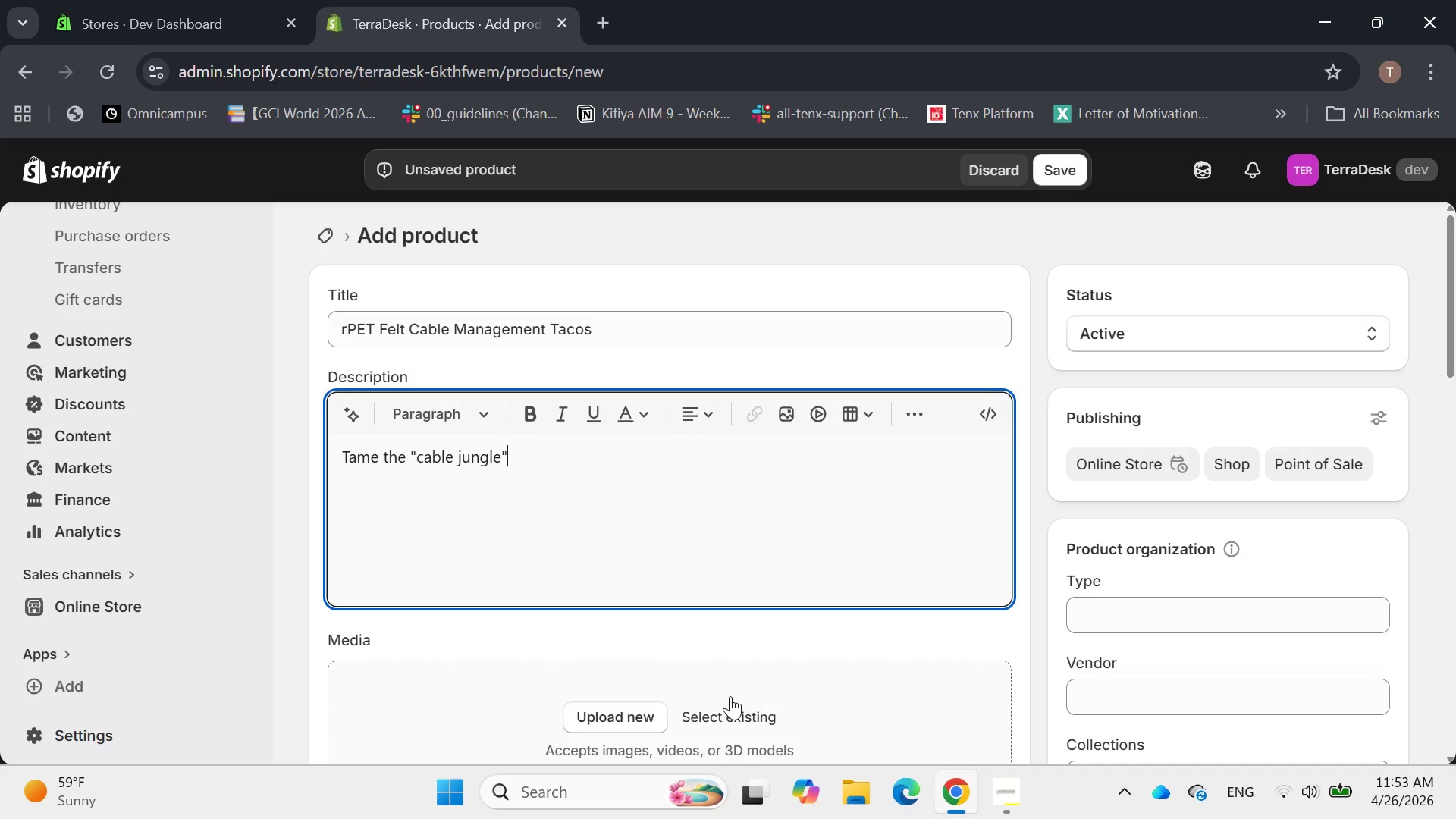 
type( in your bag with our rPET FE;)
key(Backspace)
key(Backspace)
type(elt Cable Tacos. There small, circute)
key(Backspace)
key(Backspace)
type(lar organiza)
key(Backspace)
type(ers are made from ultra-soft recycled ocean plastic felt )
key(Backspace)
type(. They snap around your coiled charging cable )
key(Backspace)
type(s or headphone )
key(Backspace)
type(s, keeping them perfectly organized and ready for use without the frustration of tangles.)
 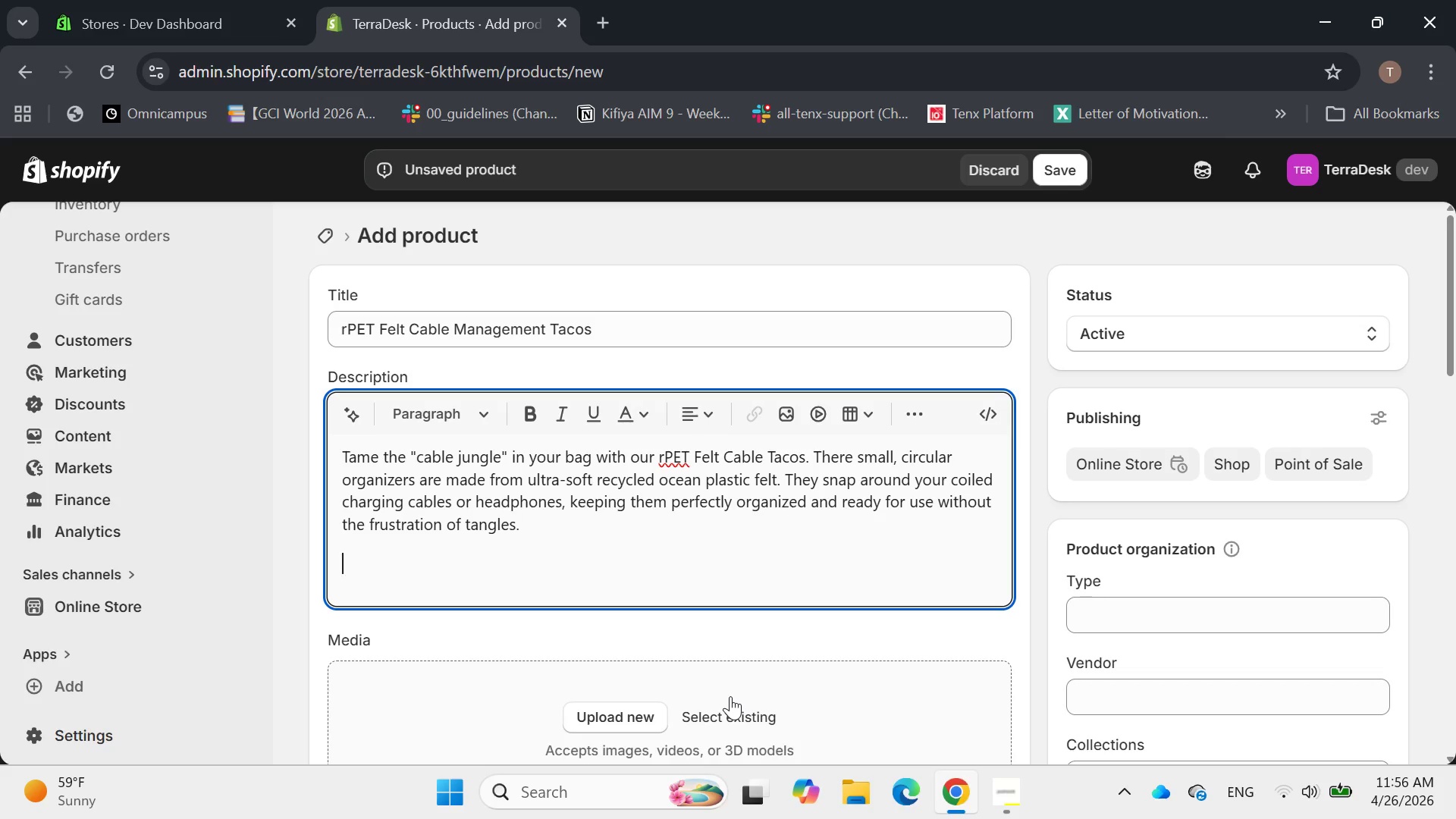 
 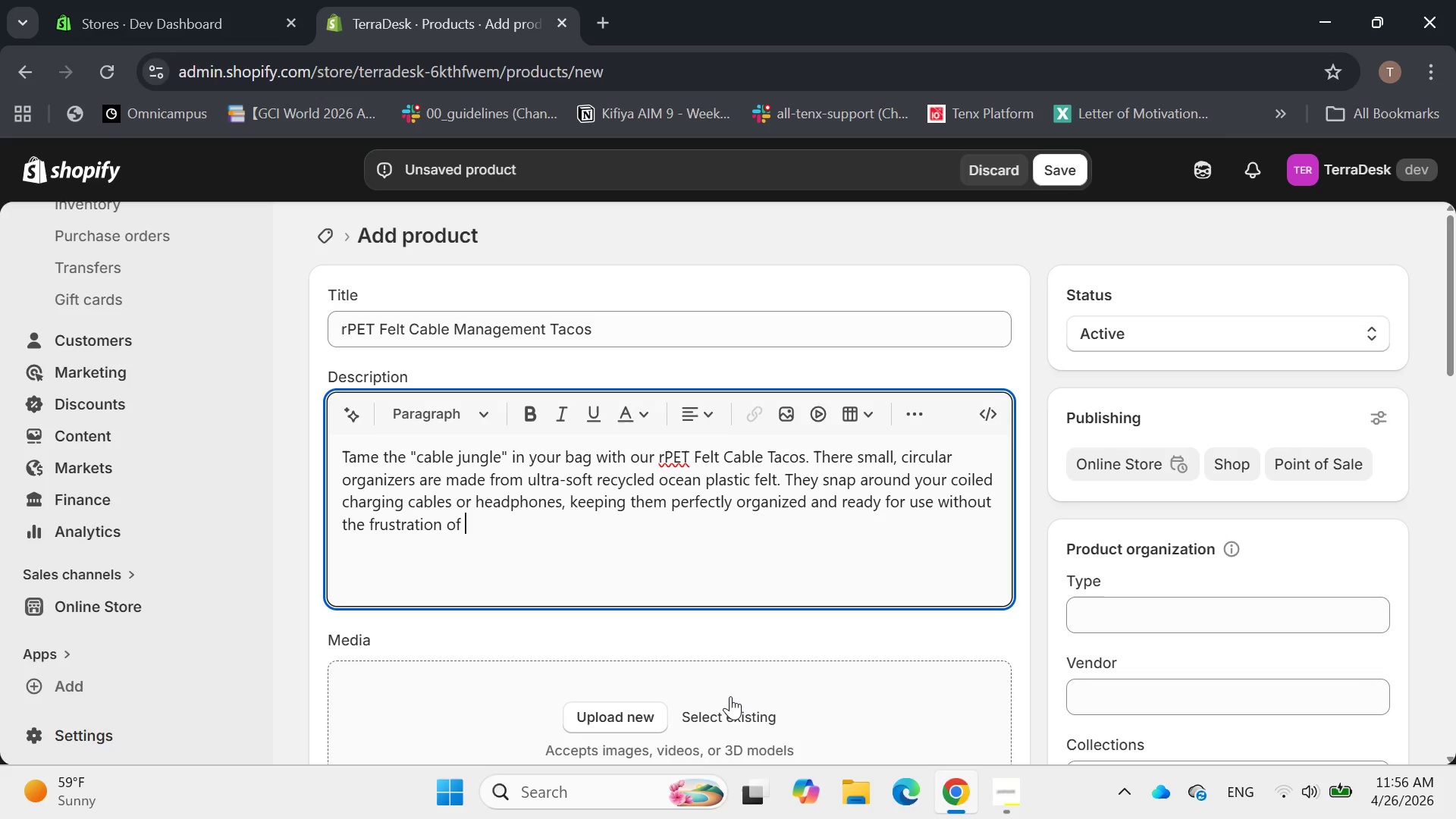 
key(Enter)
 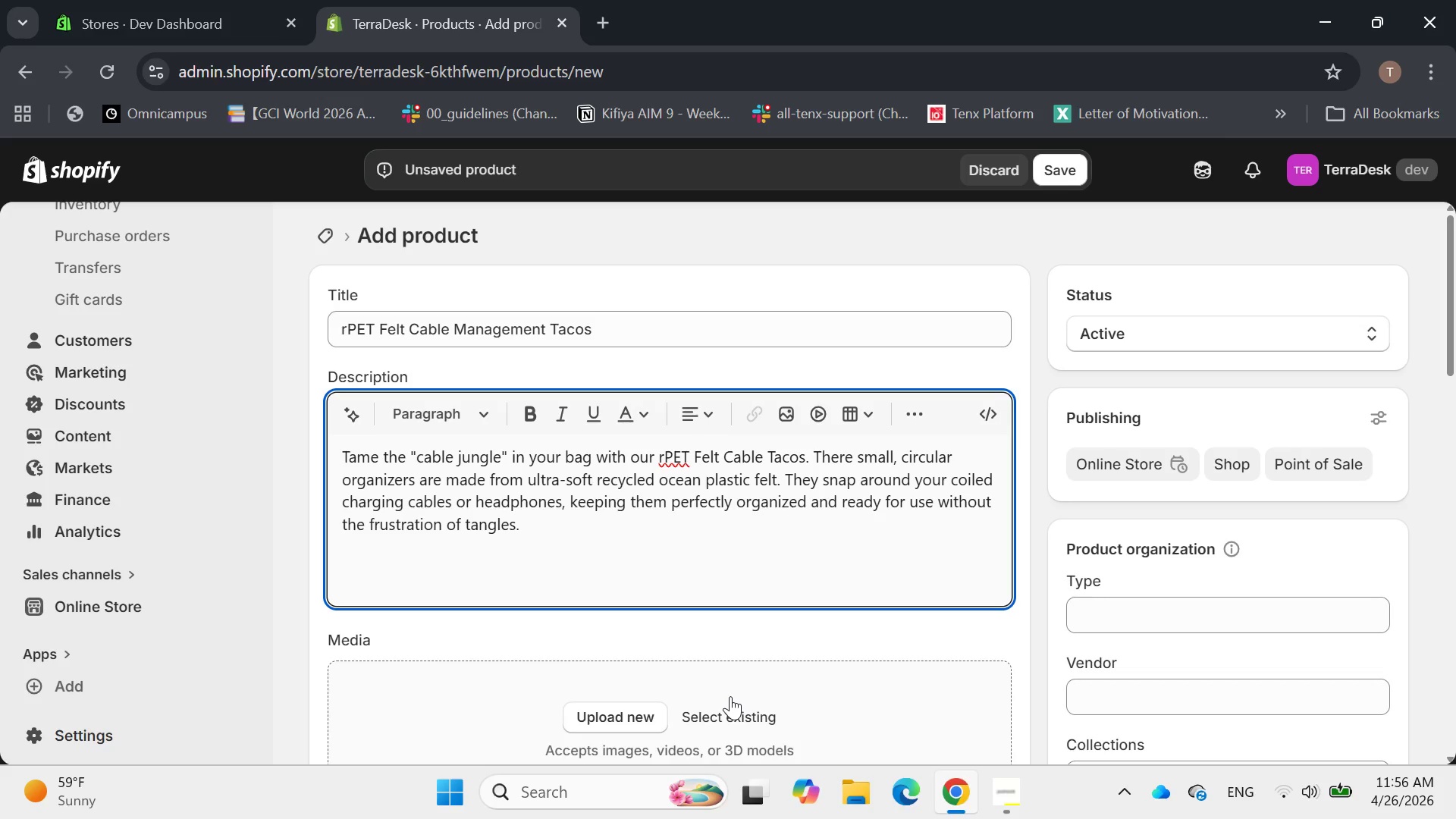 
type(Every set of tacos t)
key(Backspace)
type(helps remove 3 plasting )
key(Backspace)
 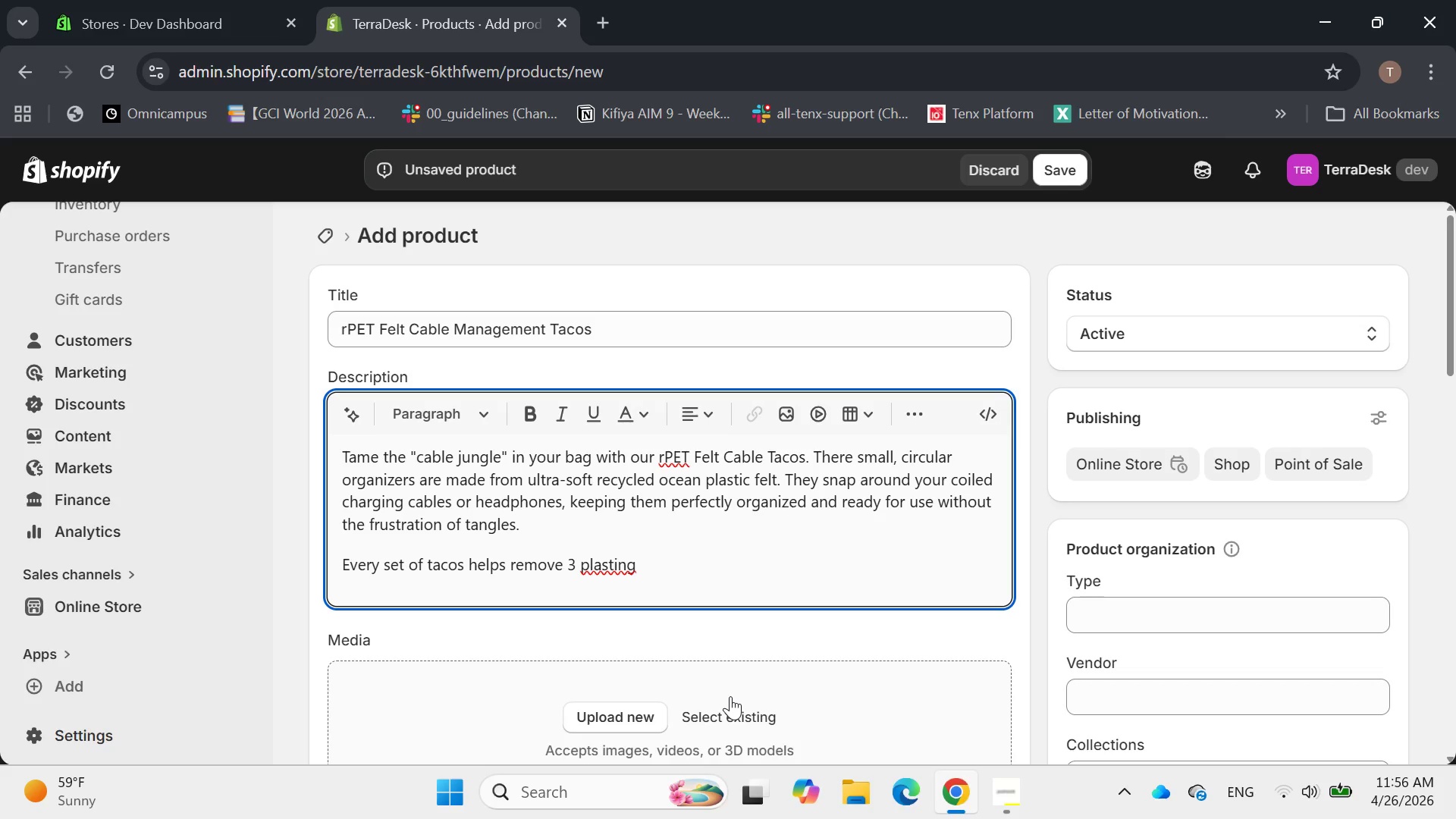 
wait(9.17)
 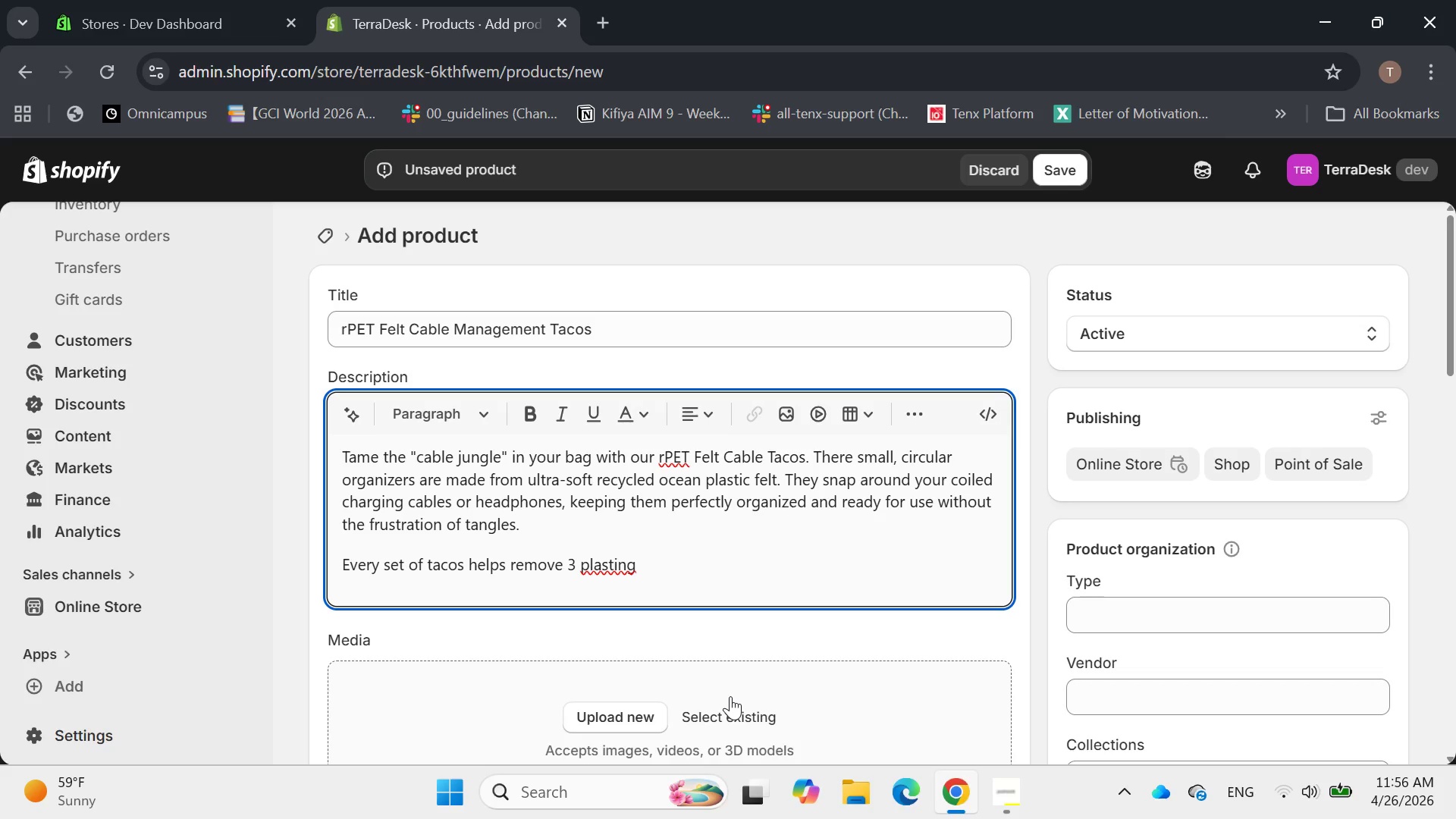 
key(Backspace)
 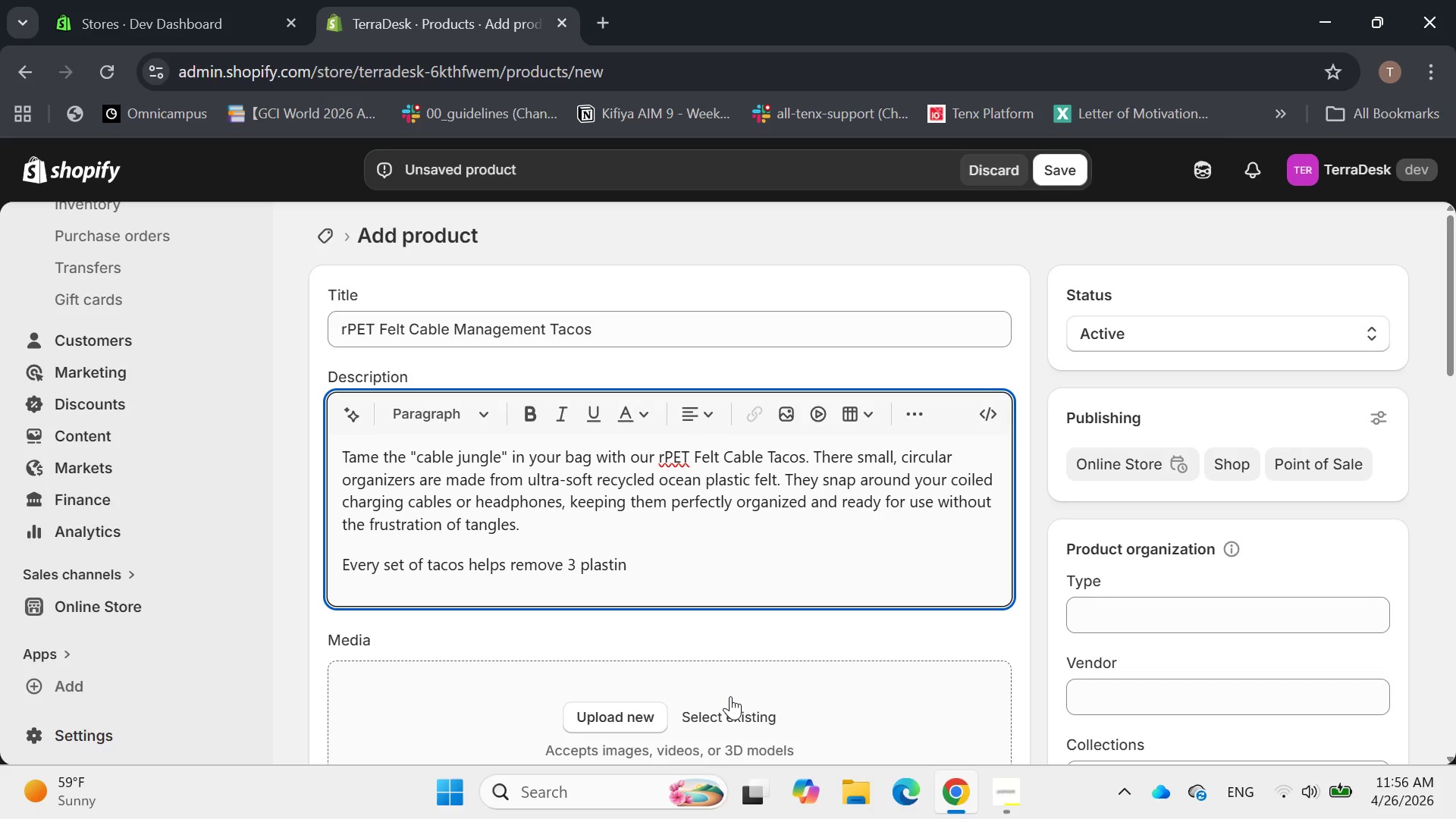 
key(Backspace)
 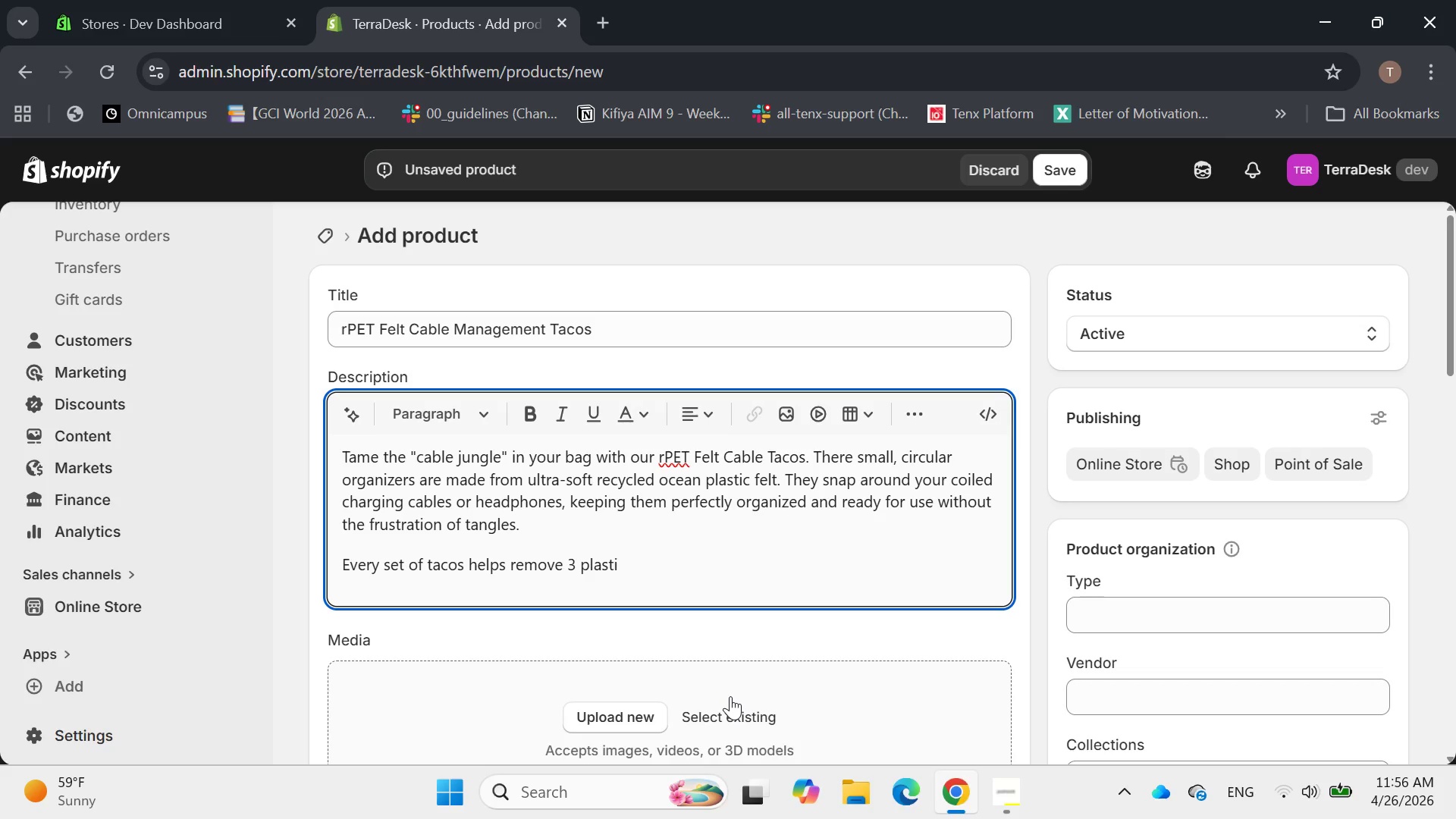 
key(C)
 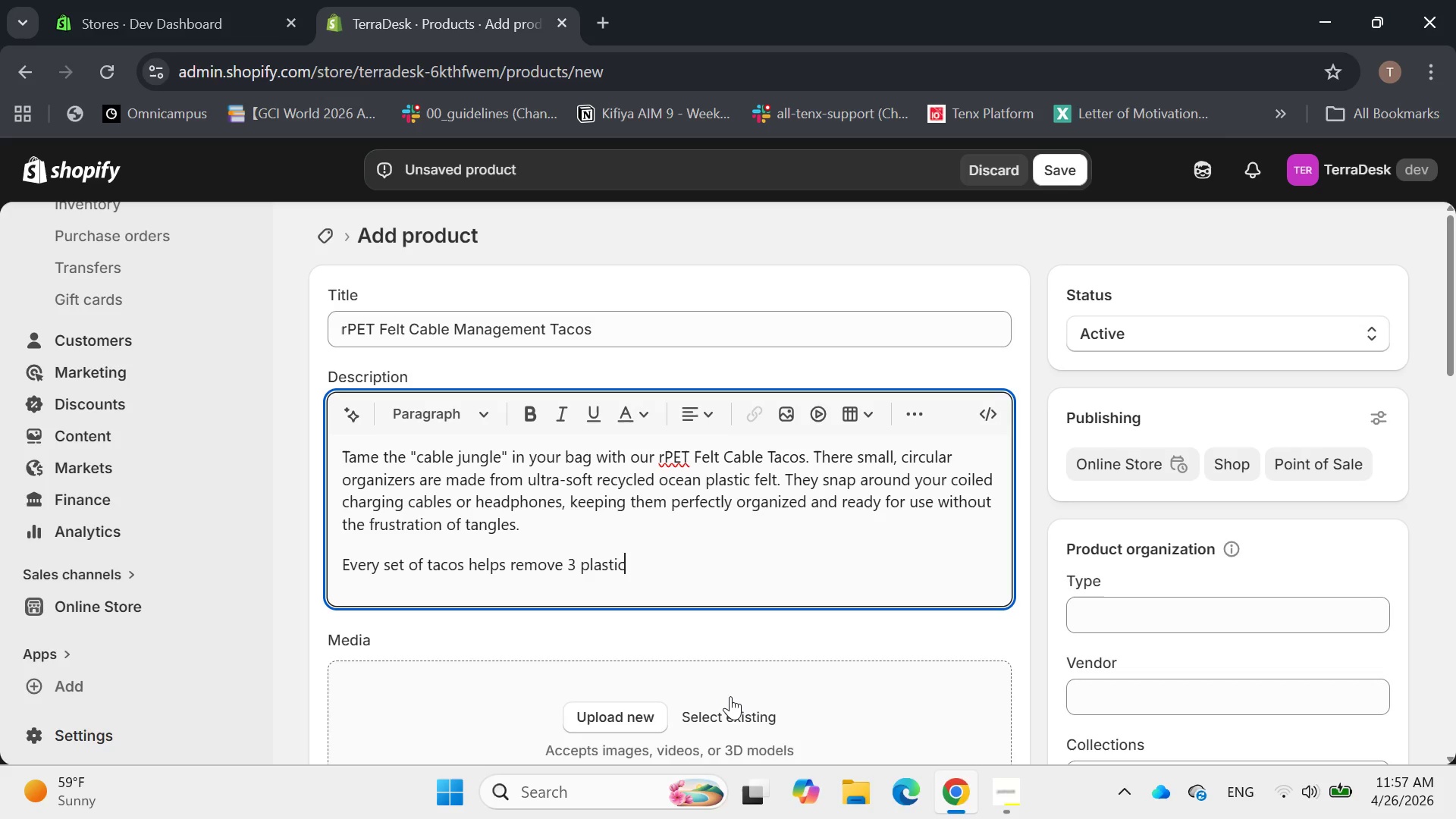 
type( bottles from our shorelines. WE)
key(Backspace)
type(e use high-que)
key(Backspace)
type(ality metal snaps instead)
 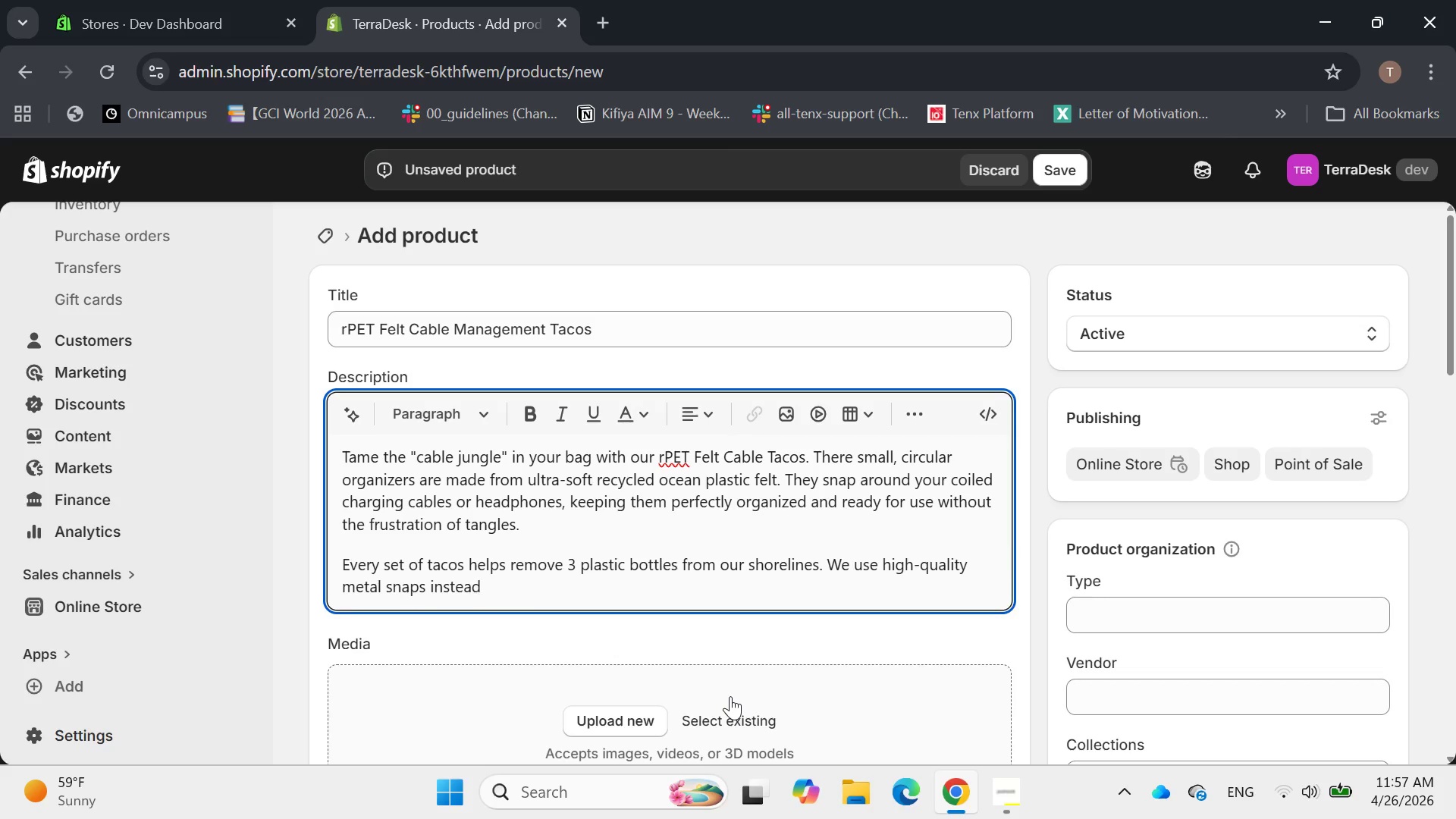 
key(Space)
 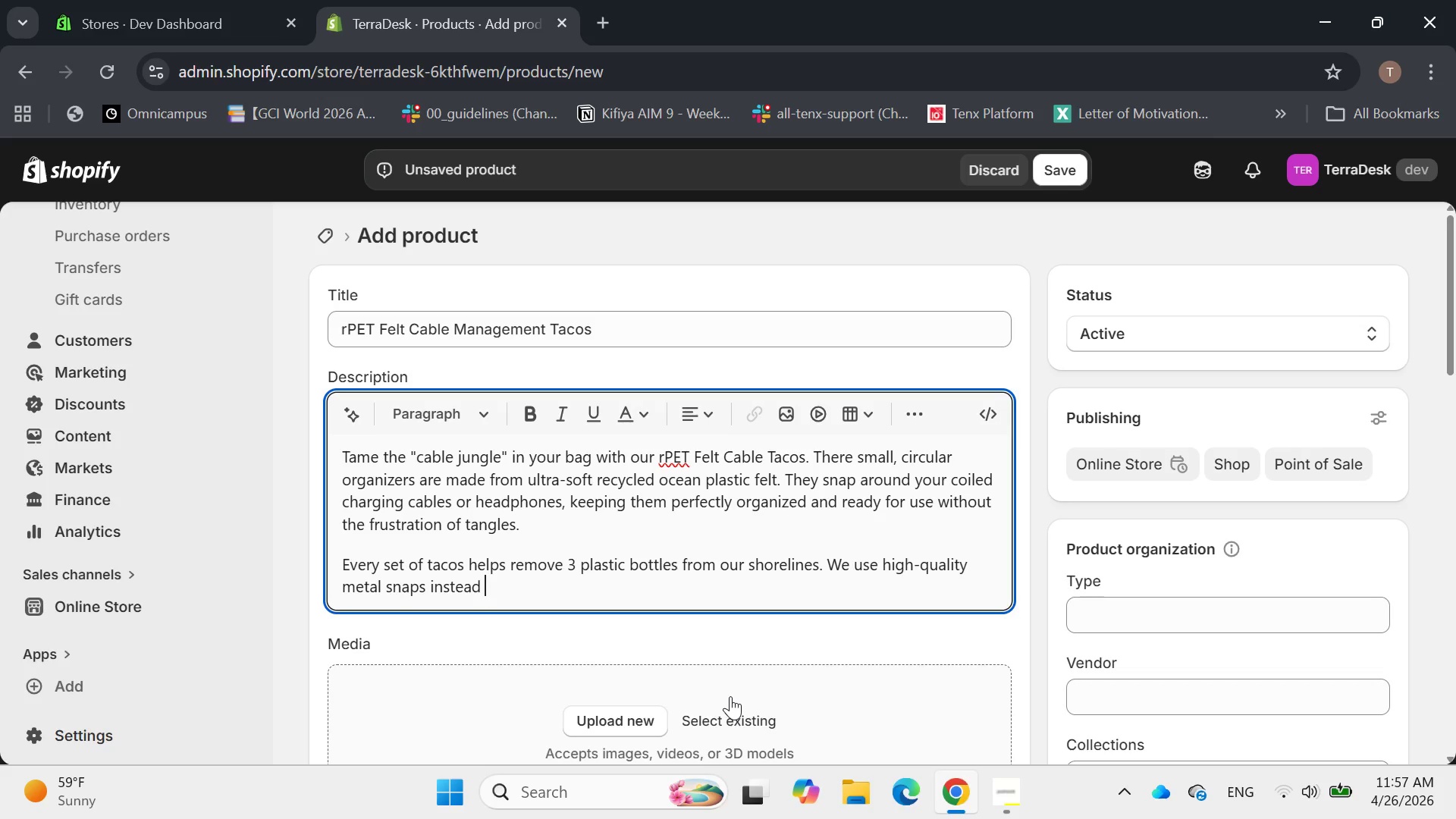 
type(of plastic clips to ensure durable )
 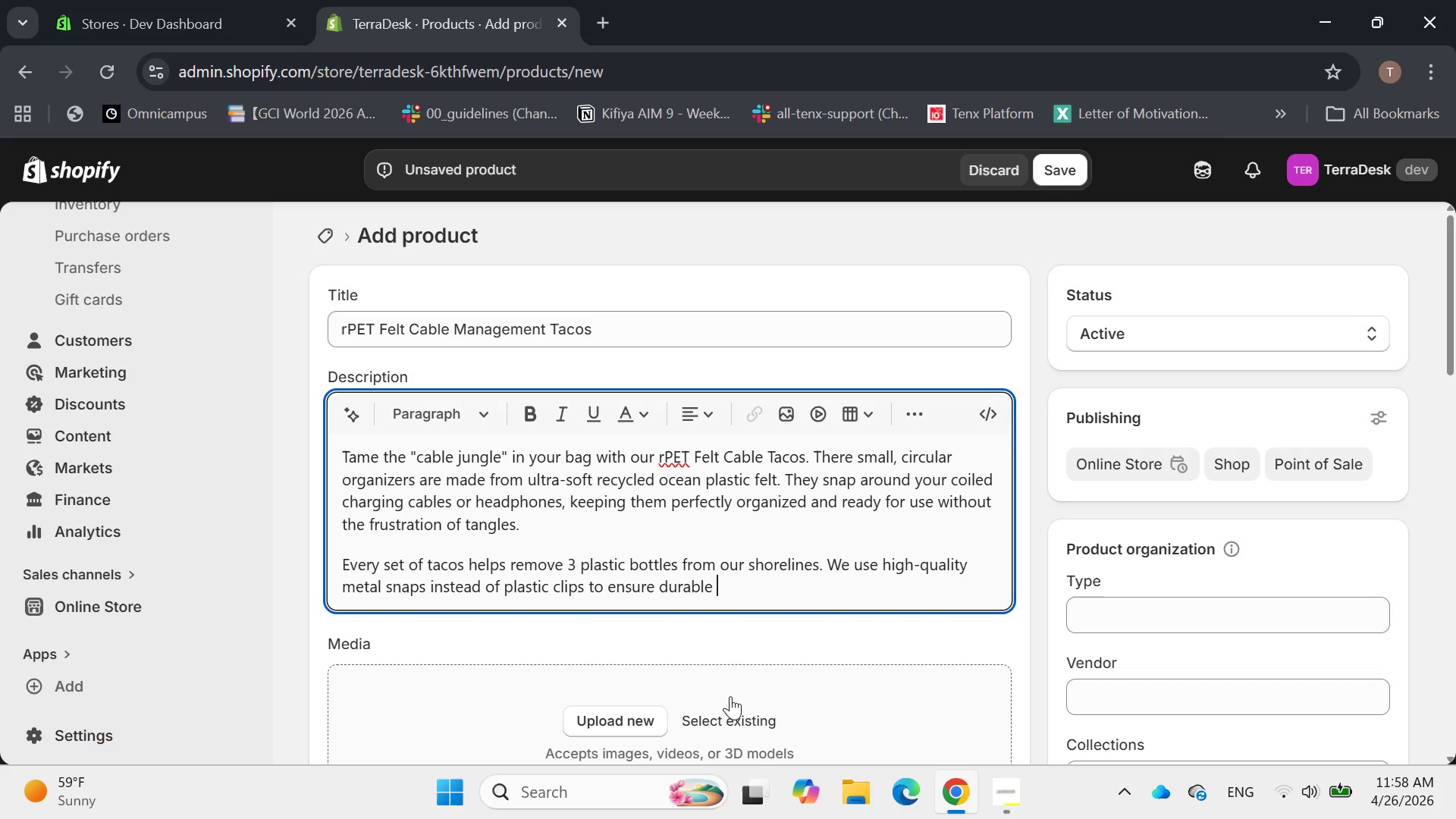 
key(Backspace)
key(Backspace)
key(Backspace)
type(ility and secure hold. Lightweight and incredible)
key(Backspace)
type(y useful for the frequene)
 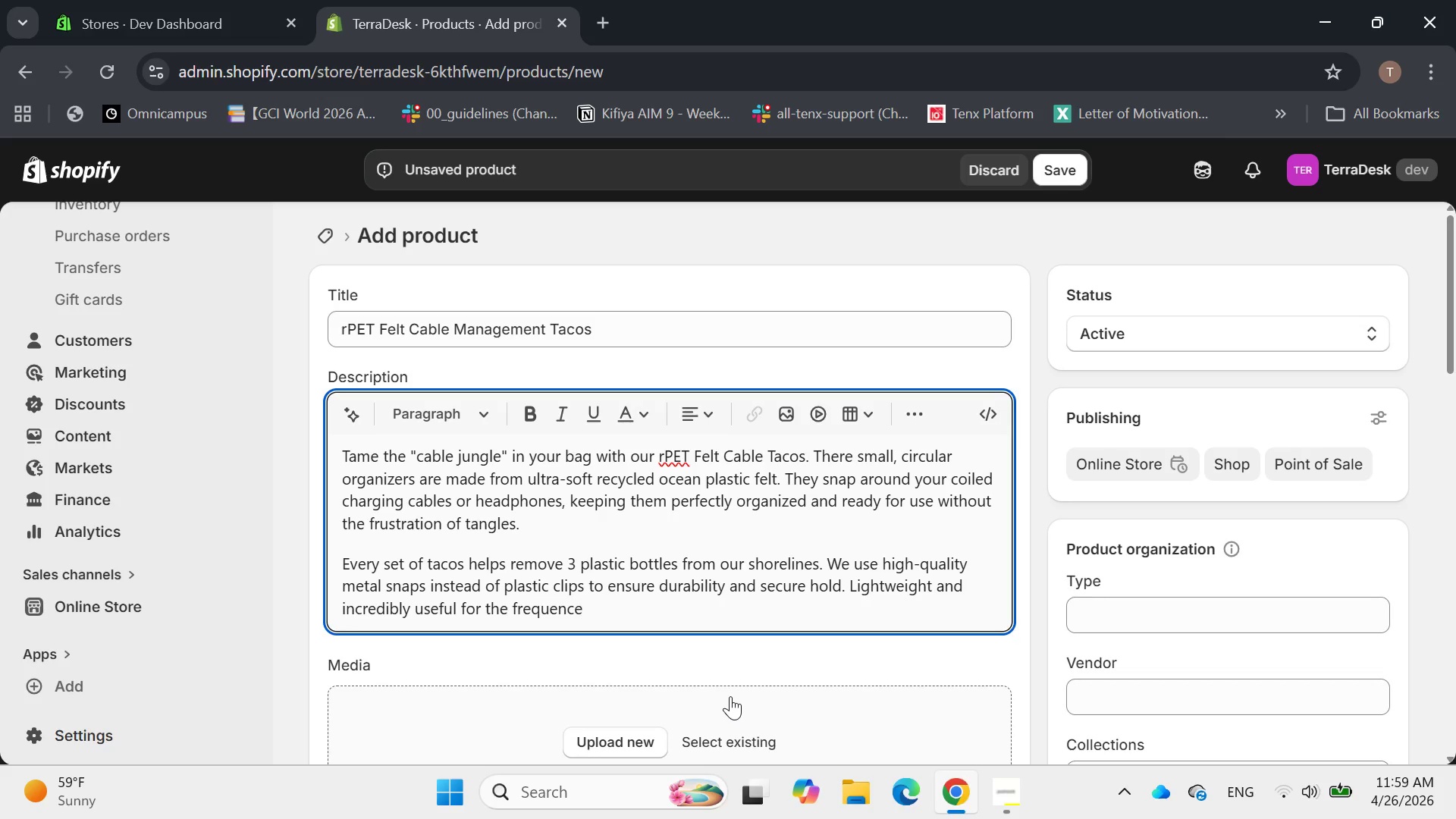 
key(Backspace)
key(Backspace)
type(t traeler )
key(Backspace)
type(, these tacos are a simple, effectie step toward a zero-waste lifestyle.)
 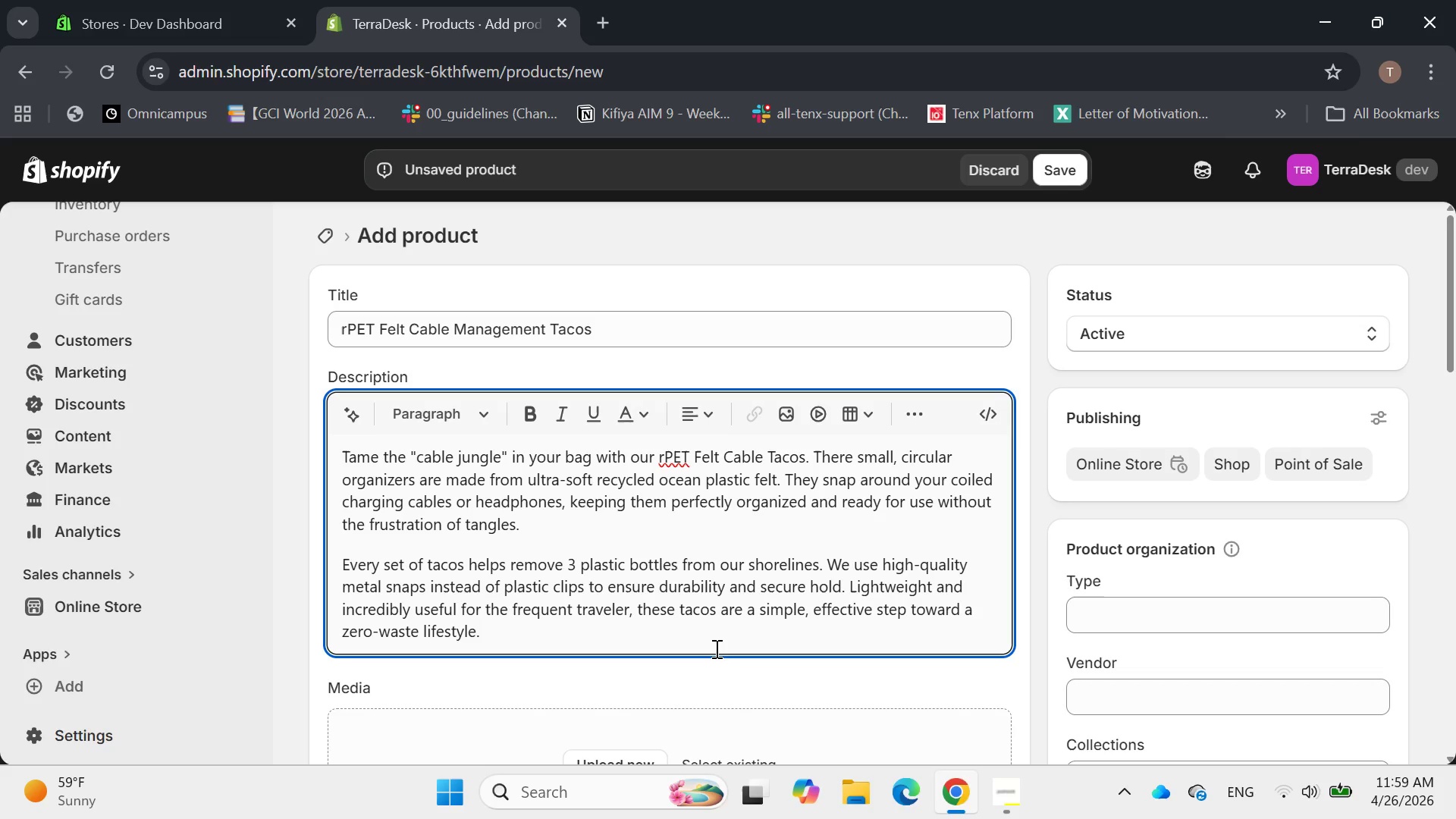 
hold_key(key=V, duration=0.34)
 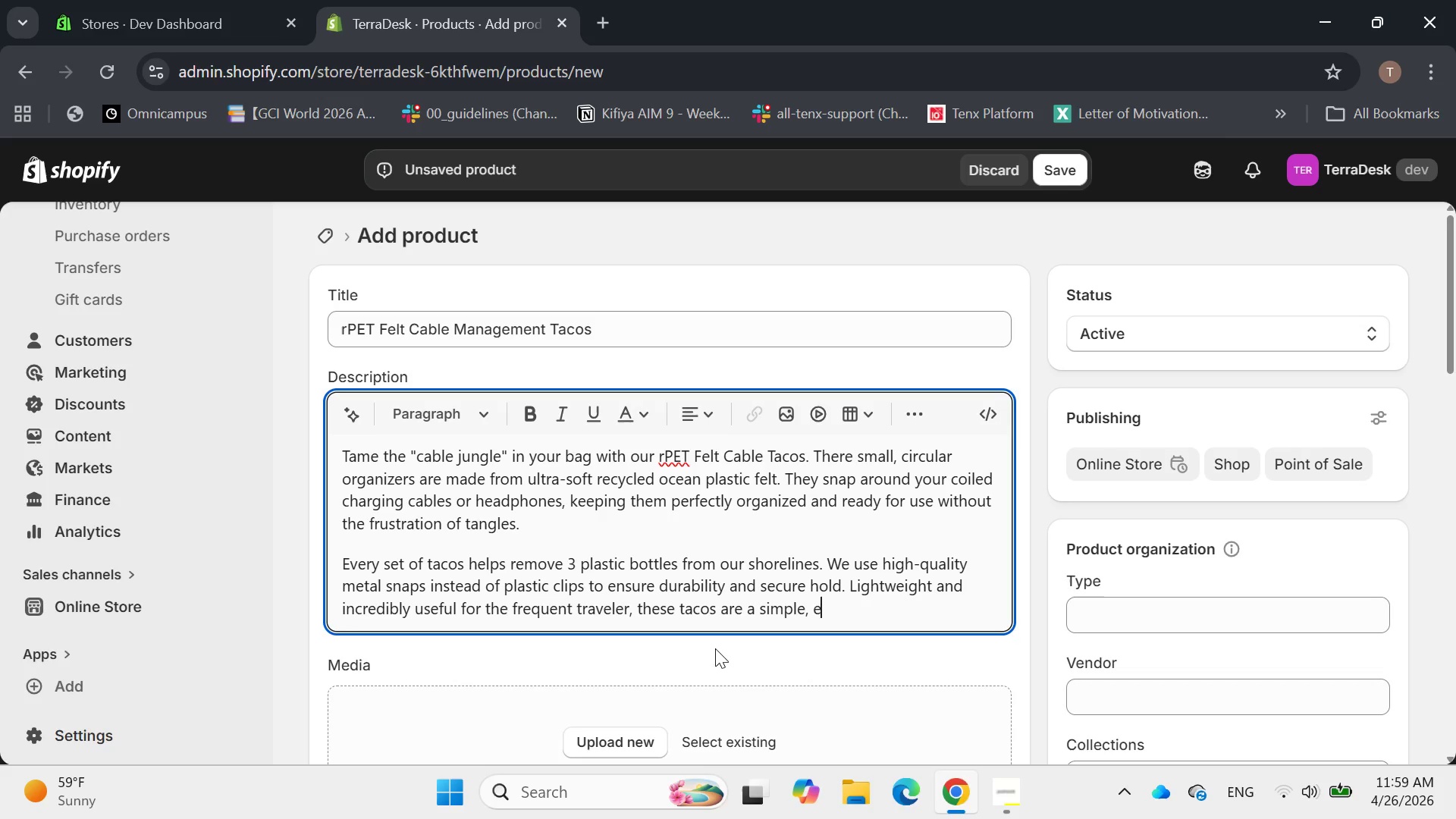 
hold_key(key=V, duration=0.34)
 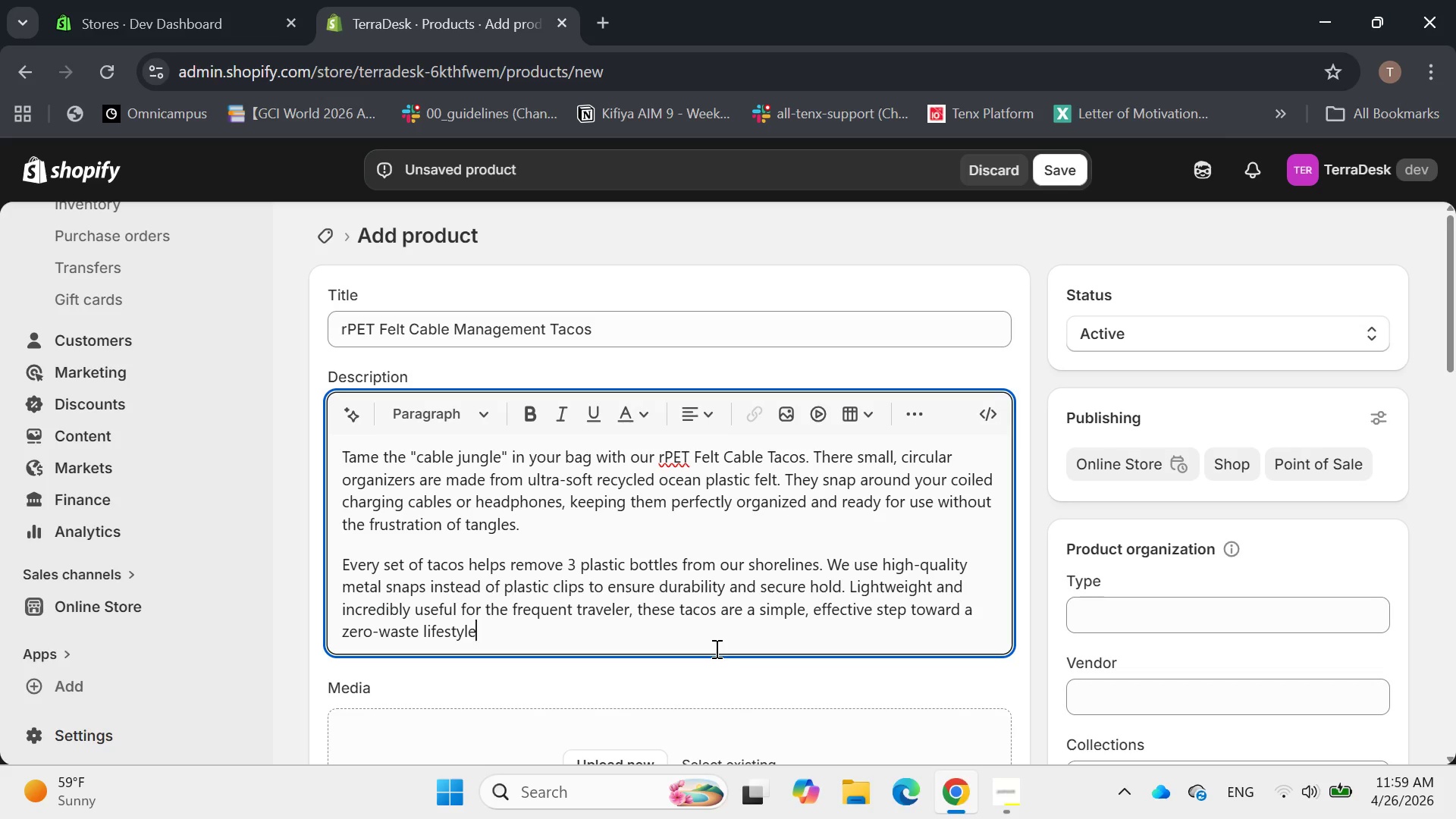 
scroll: coordinate [632, 570], scroll_direction: down, amount: 1.0
 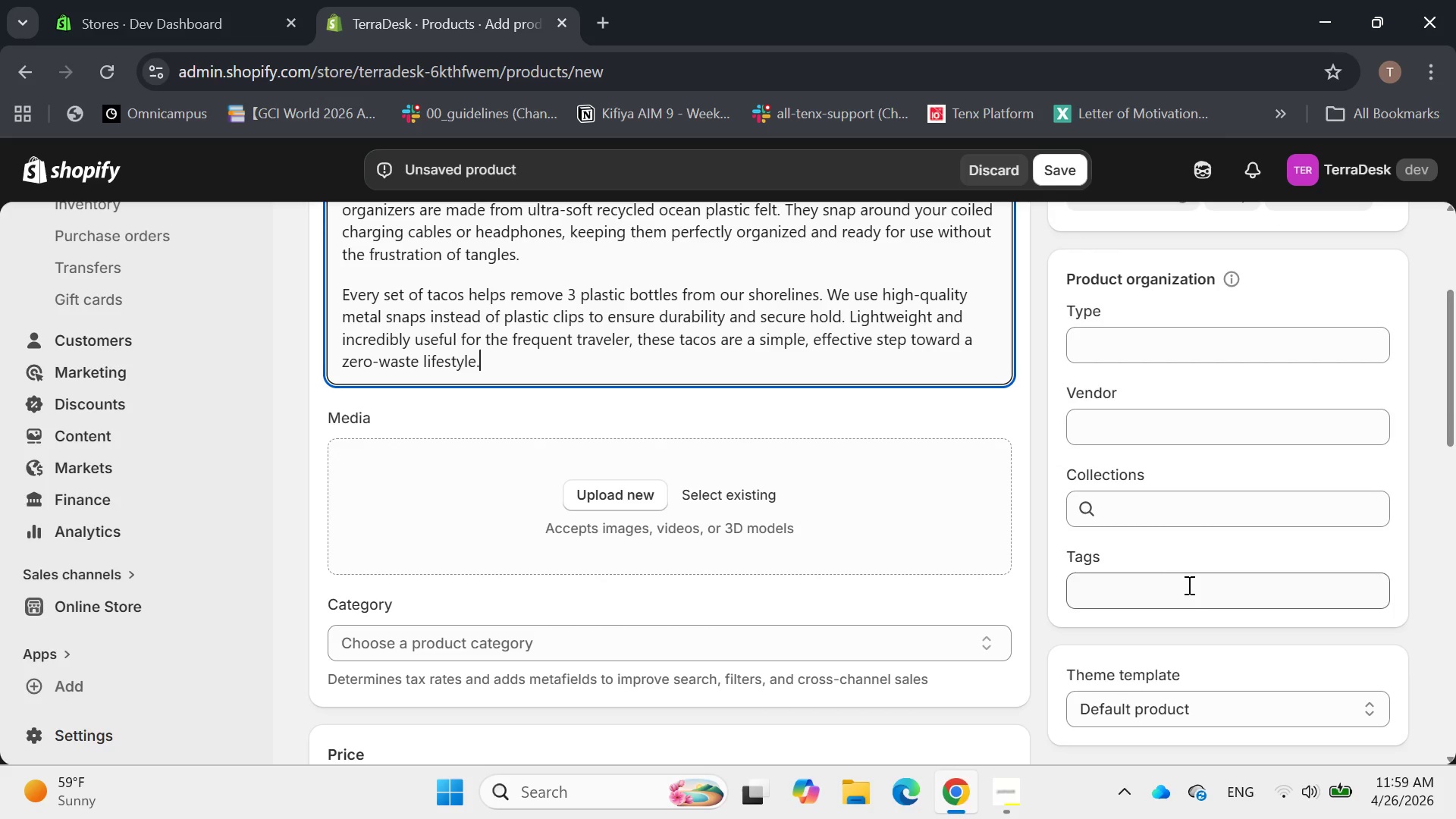 
left_click([1169, 595])
 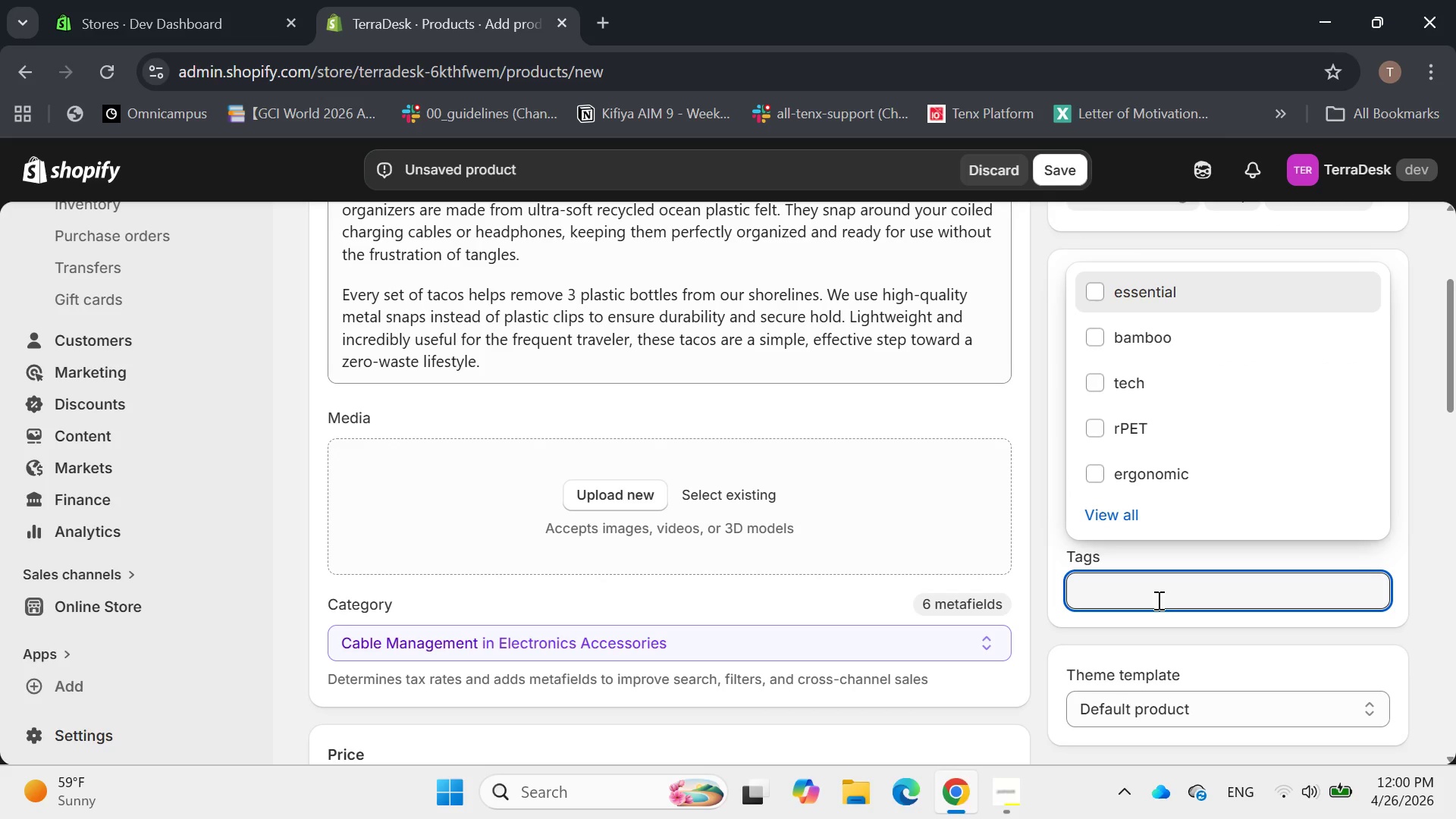 
wait(5.31)
 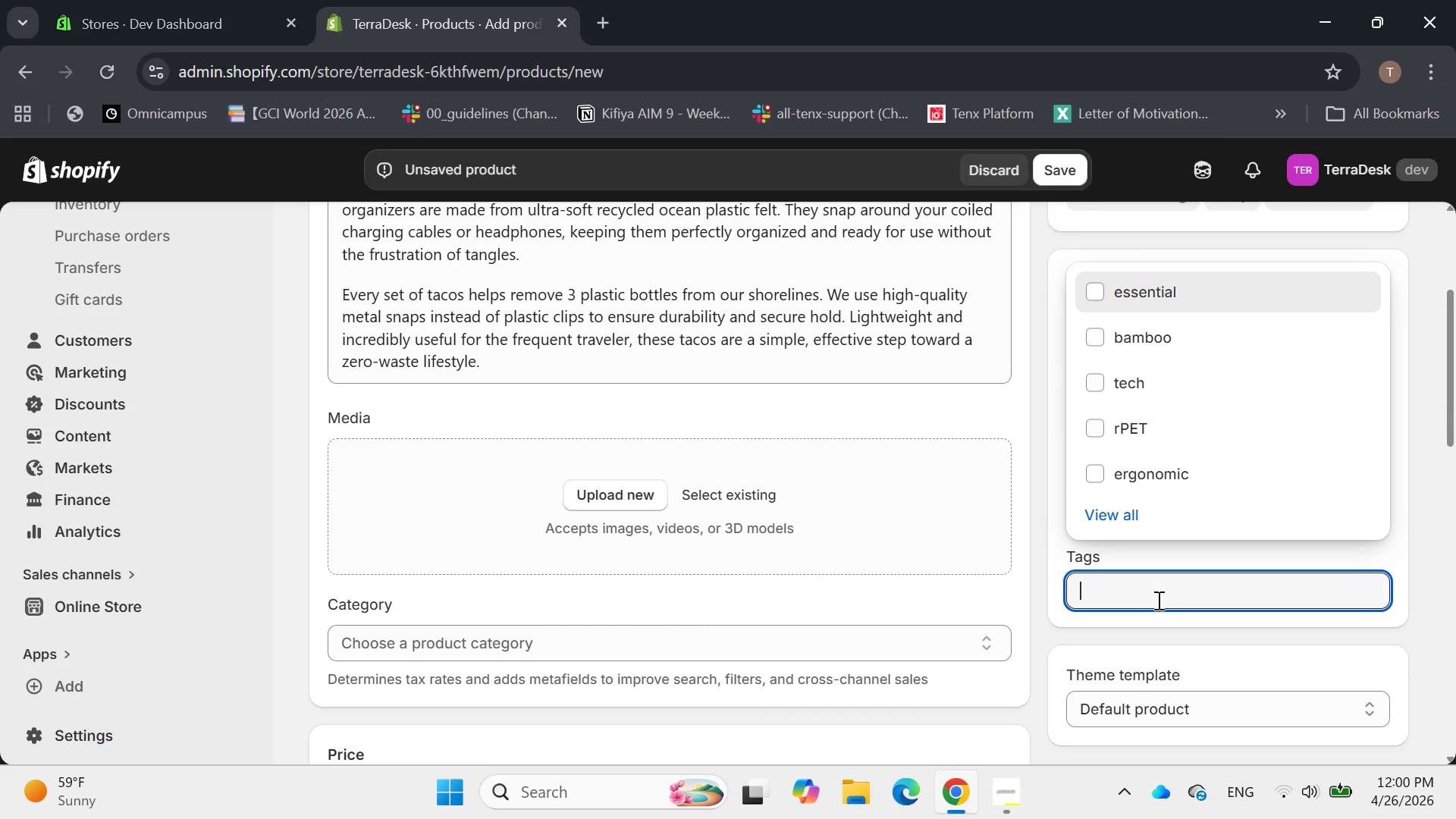 
scroll: coordinate [1157, 599], scroll_direction: up, amount: 3.0
 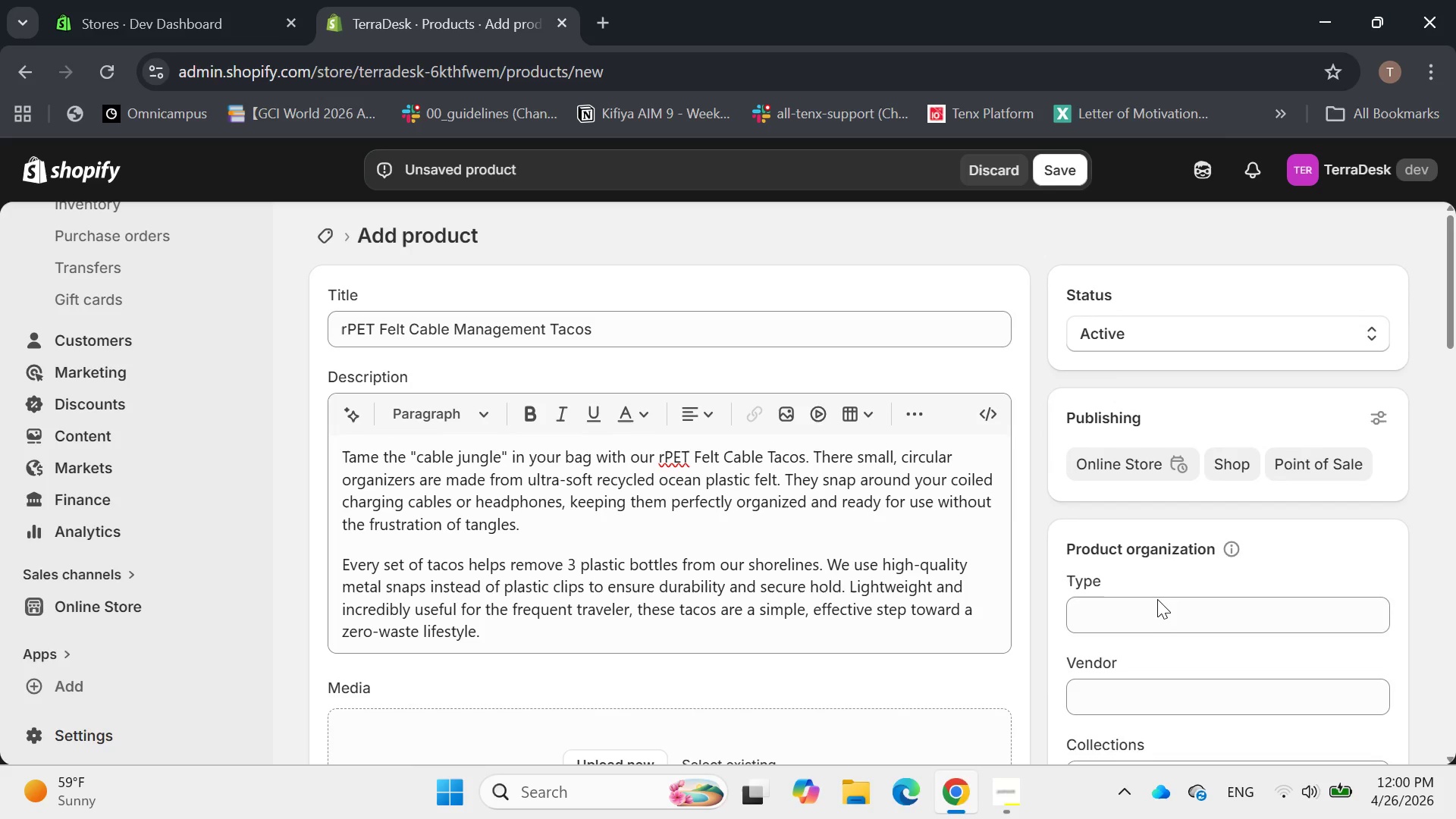 
scroll: coordinate [1157, 599], scroll_direction: down, amount: 3.0
 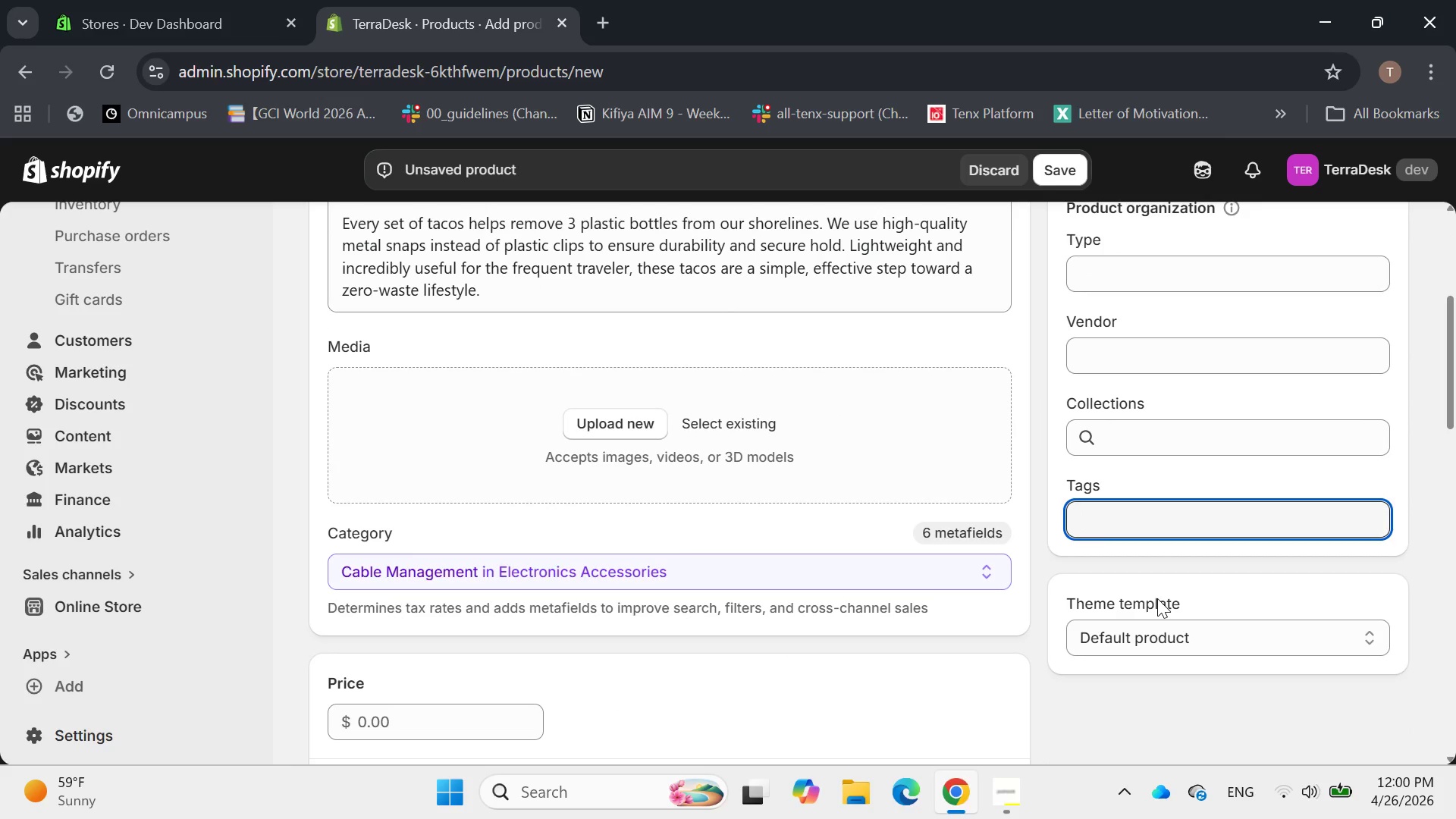 
type(tech, rPET, organization)
 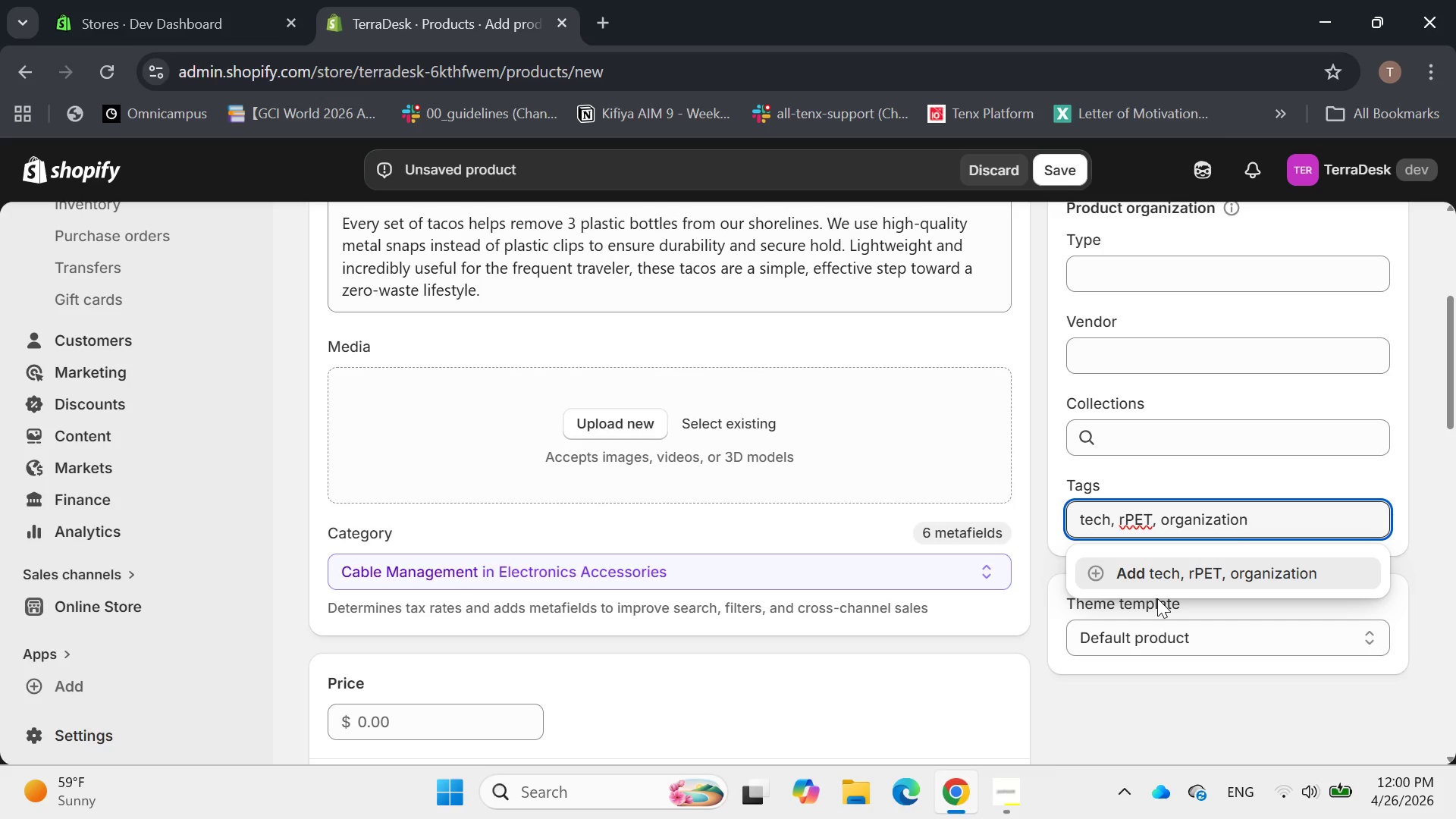 
key(Enter)
 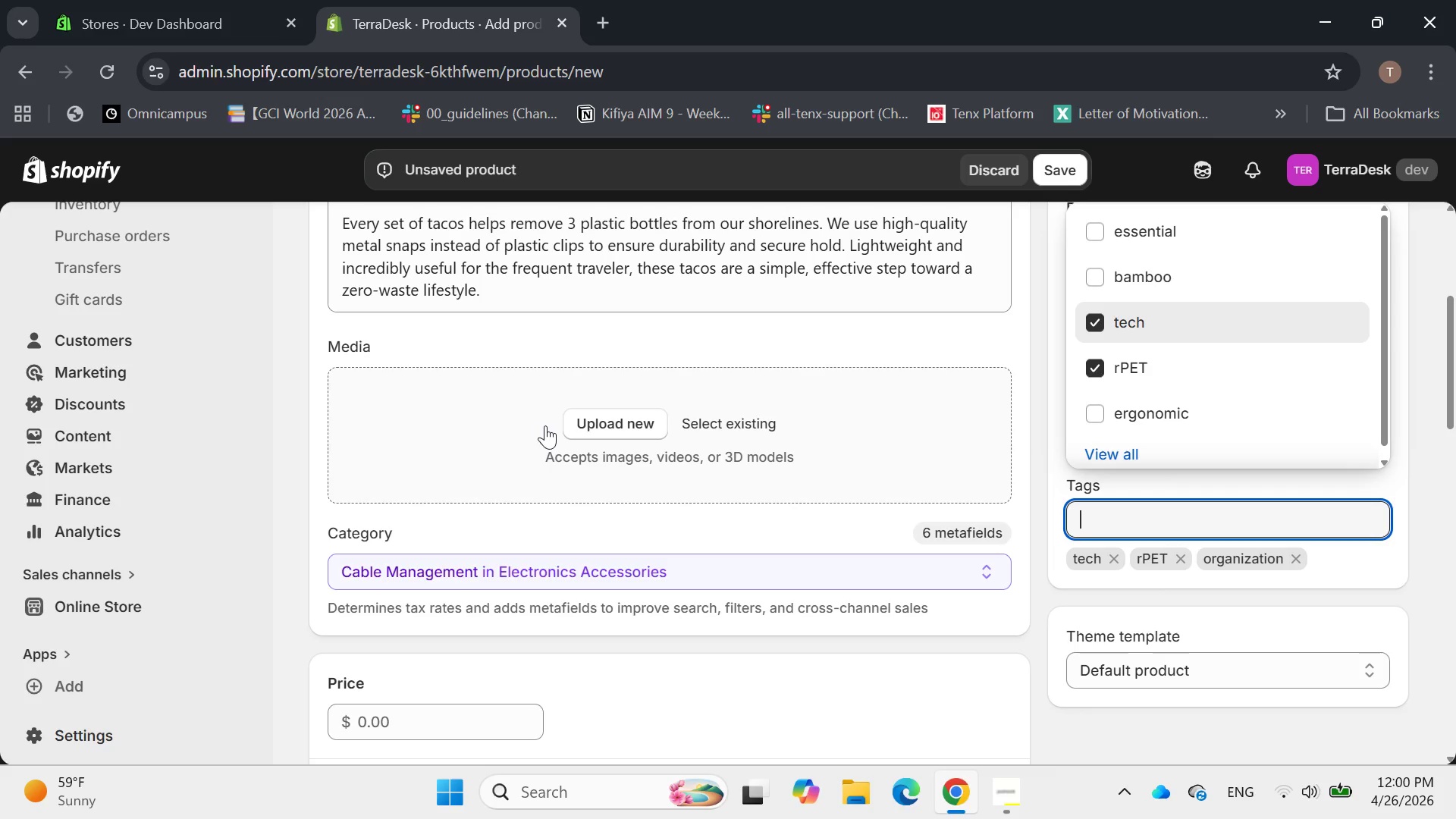 
left_click([590, 430])
 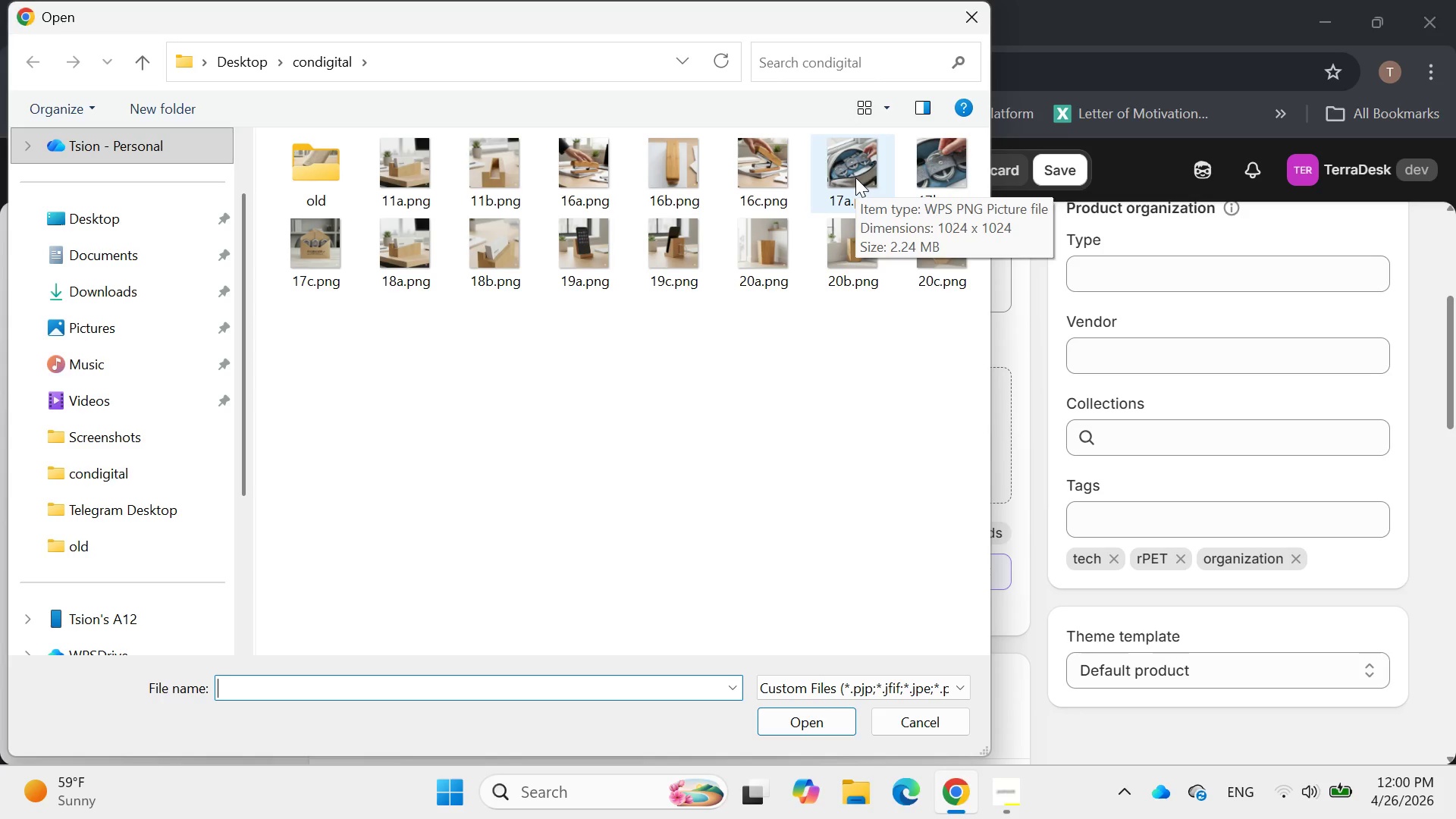 
wait(14.92)
 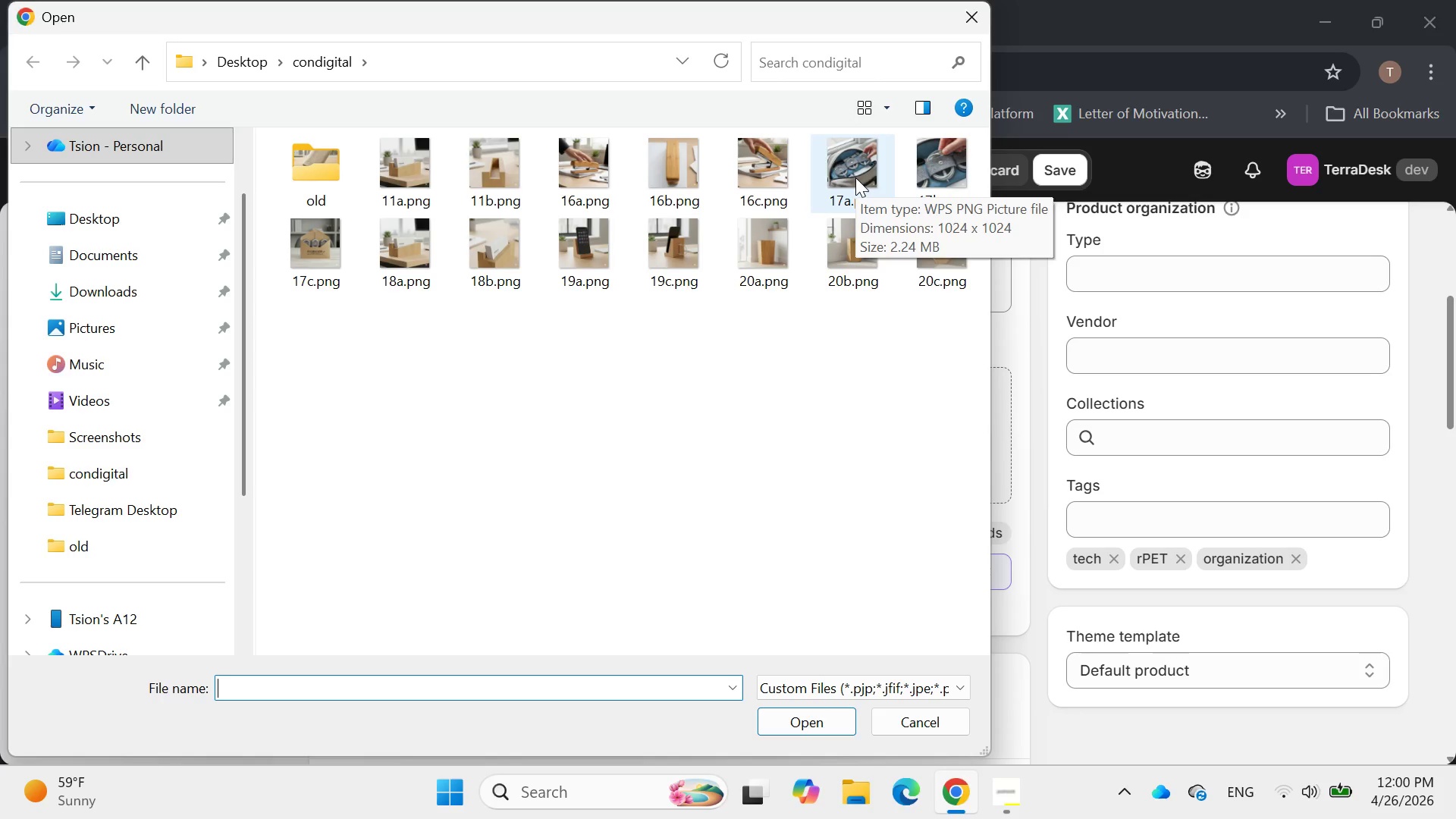 
double_click([865, 166])
 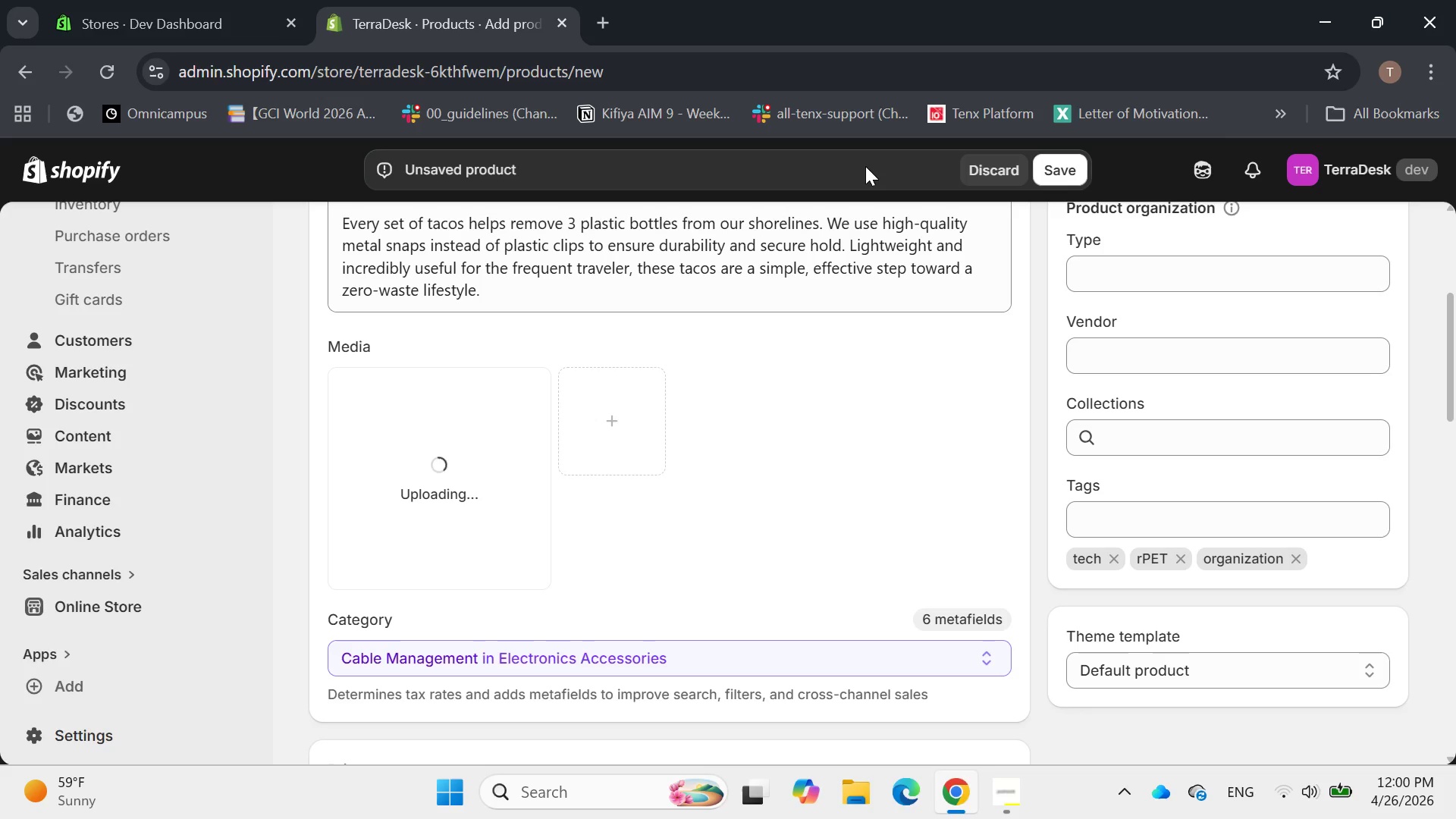 
wait(10.08)
 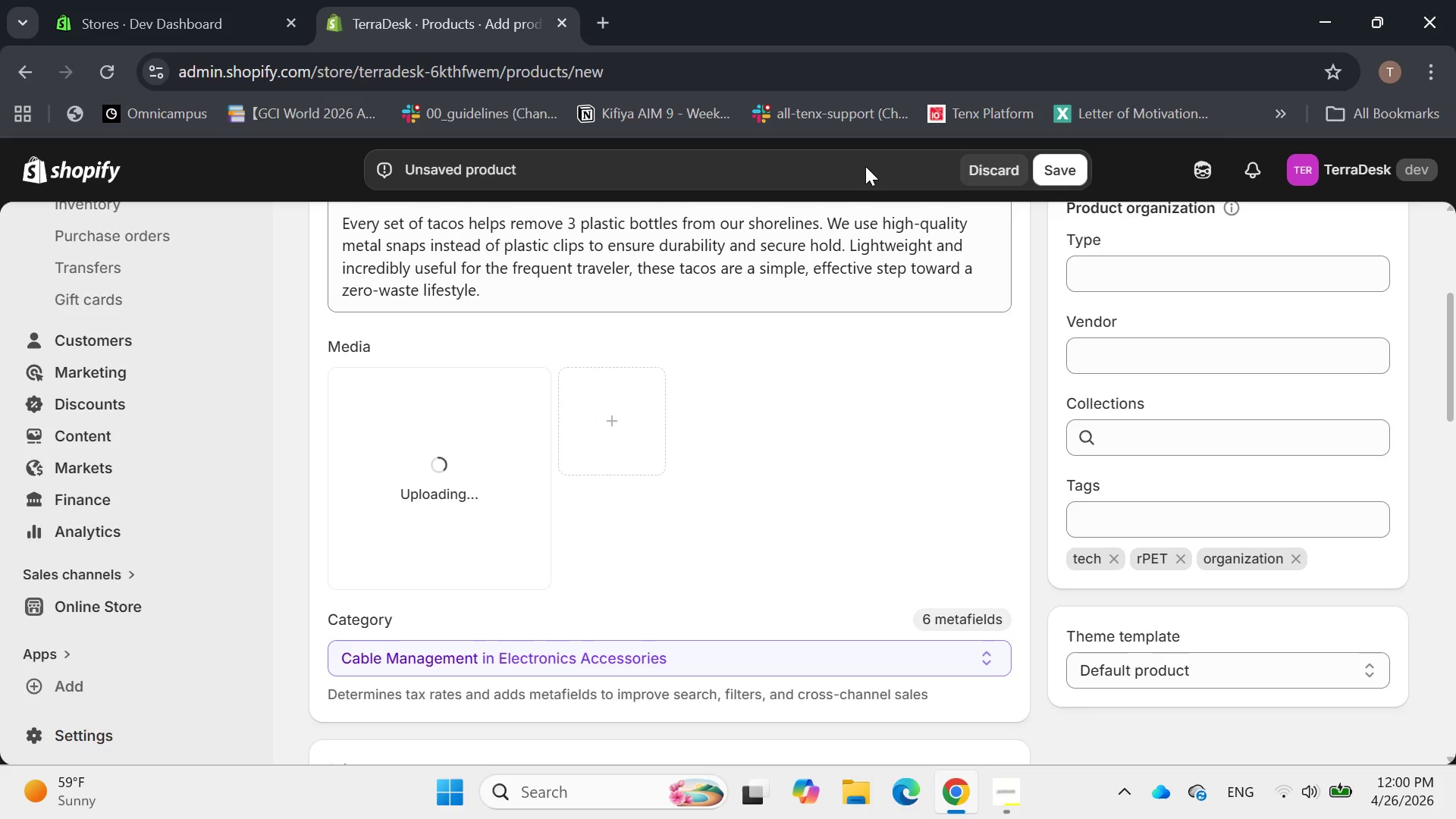 
left_click([637, 431])
 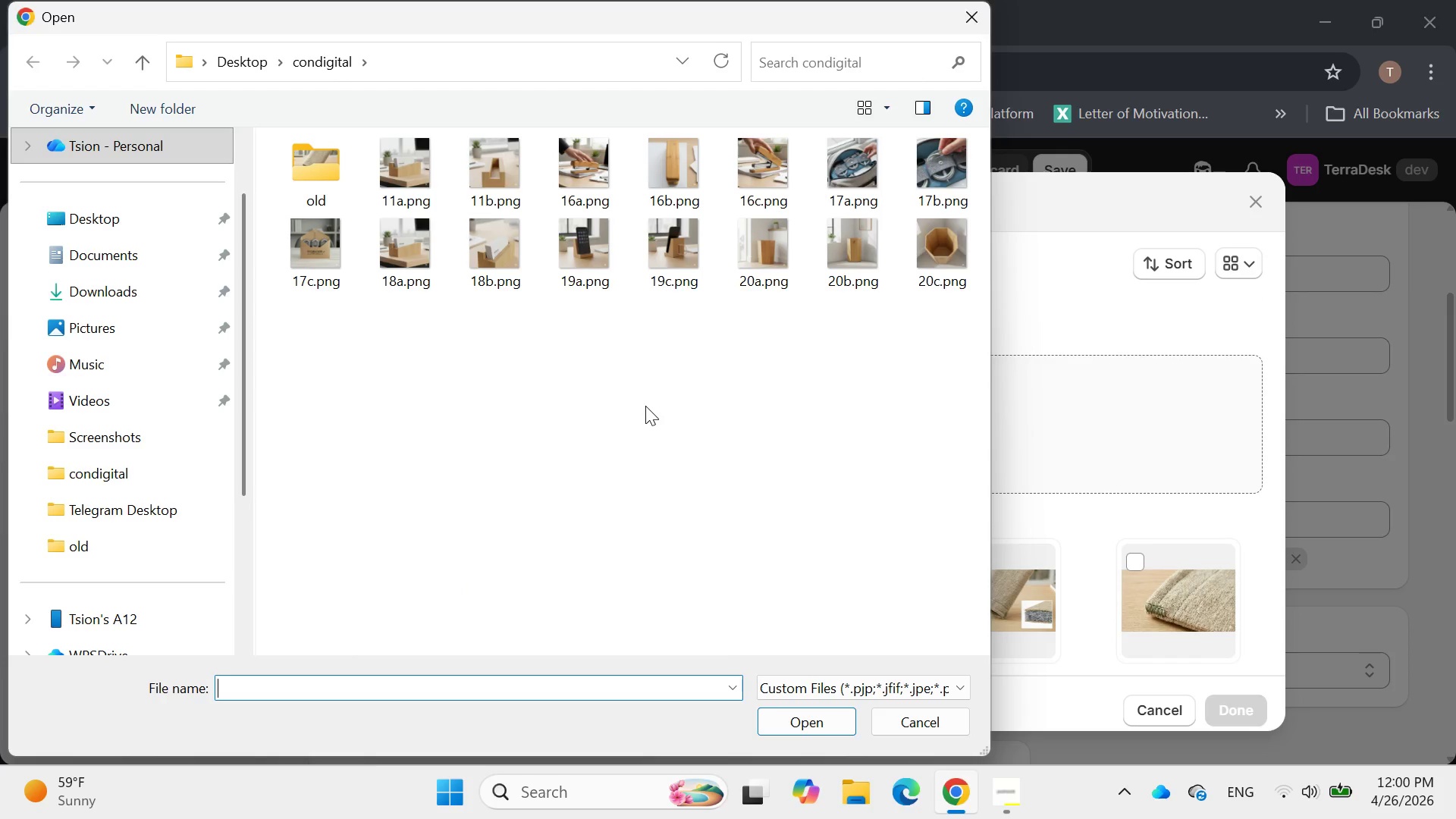 
wait(8.47)
 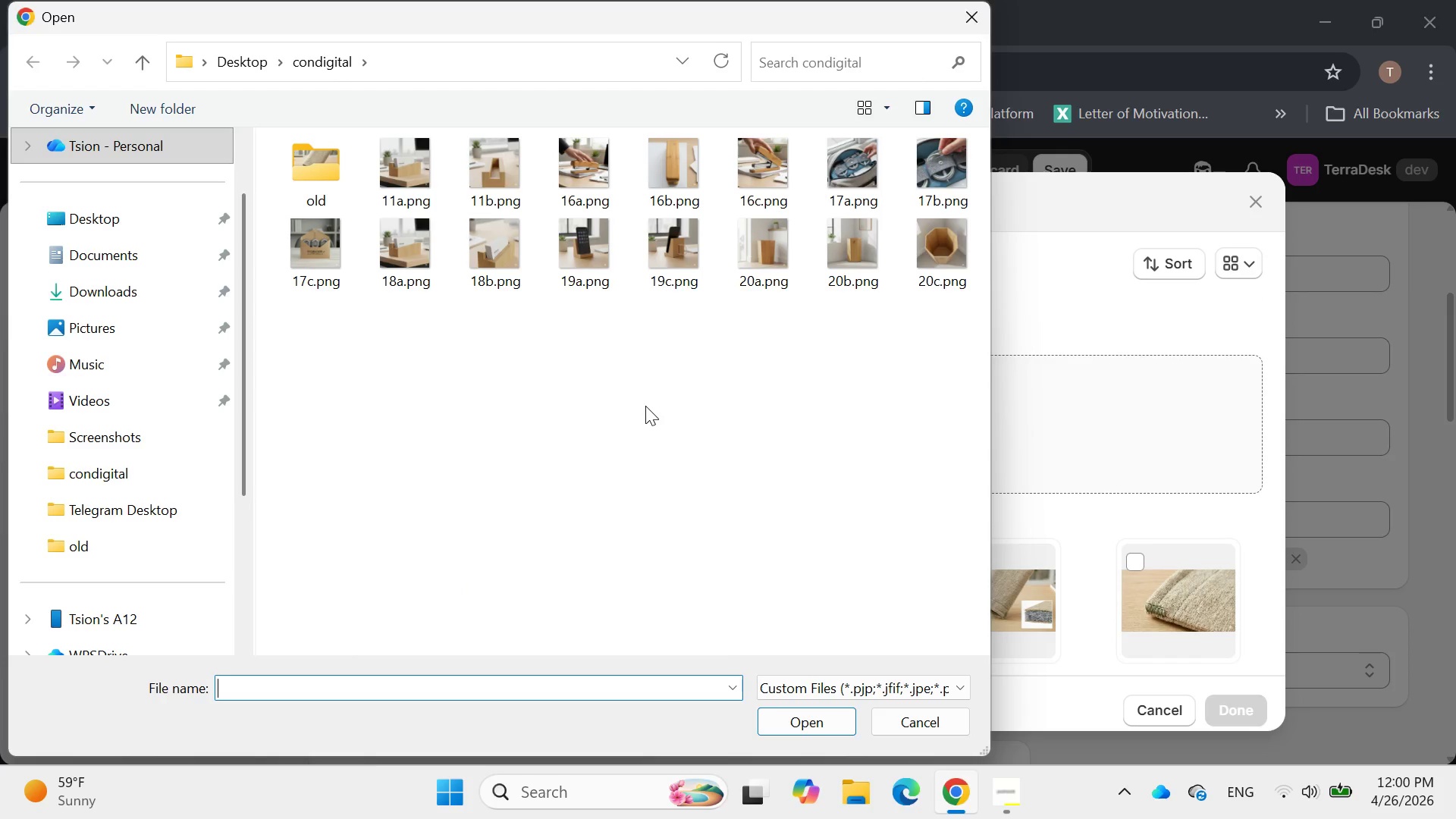 
double_click([943, 177])